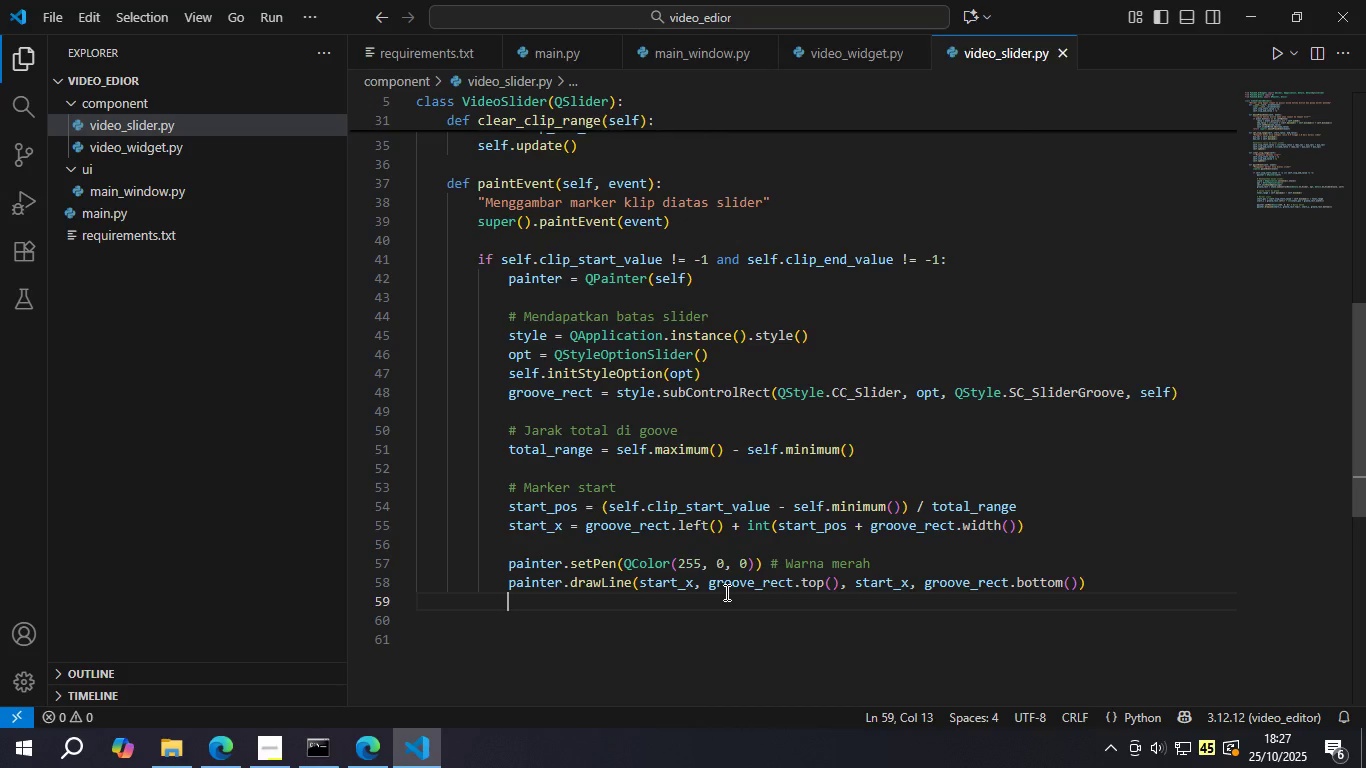 
key(Enter)
 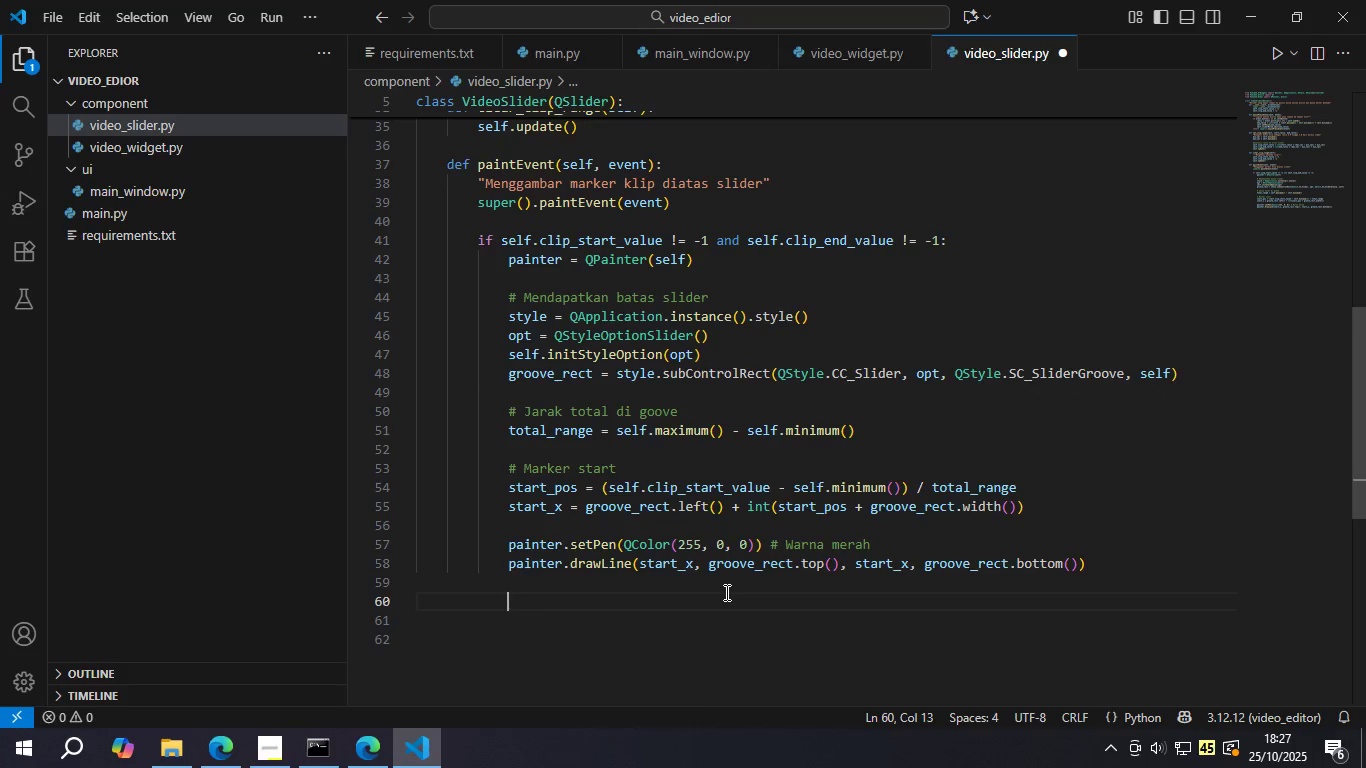 
type(# Marker End )
 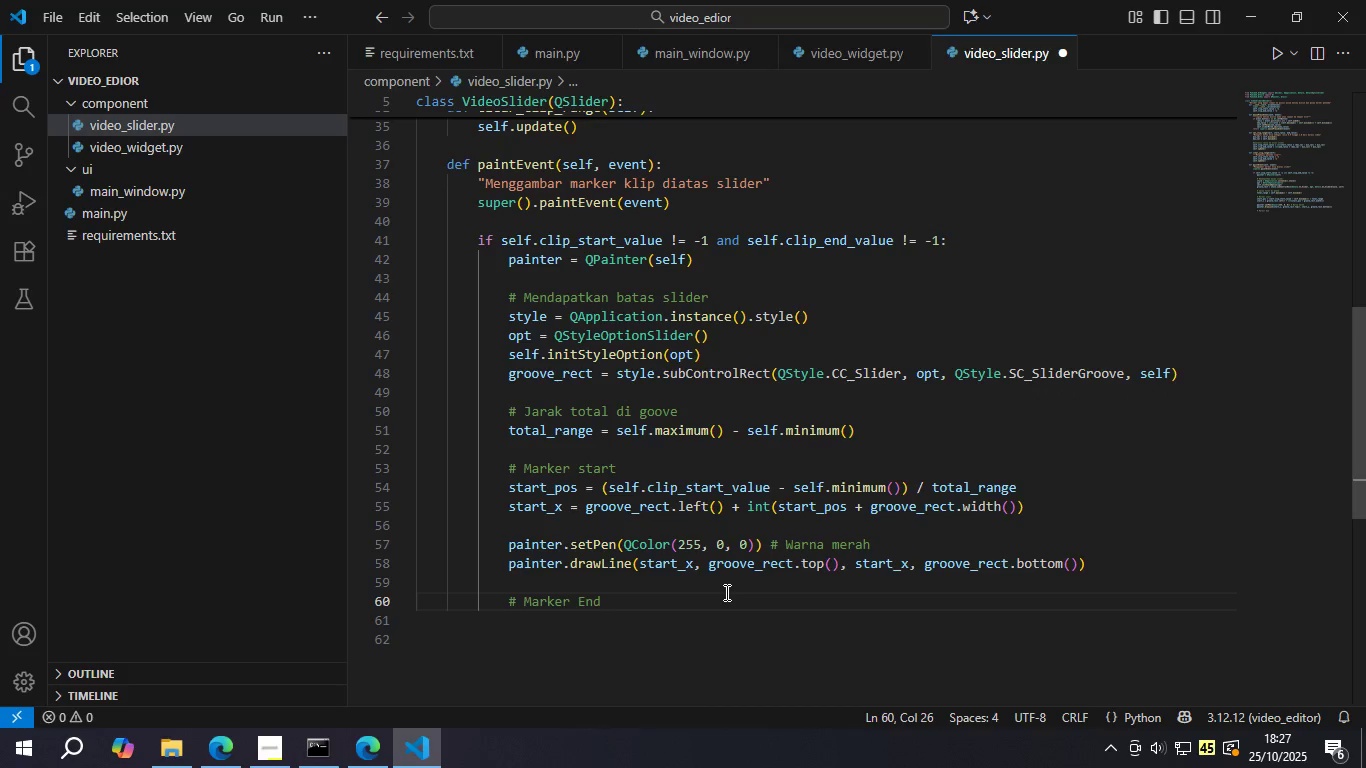 
wait(9.98)
 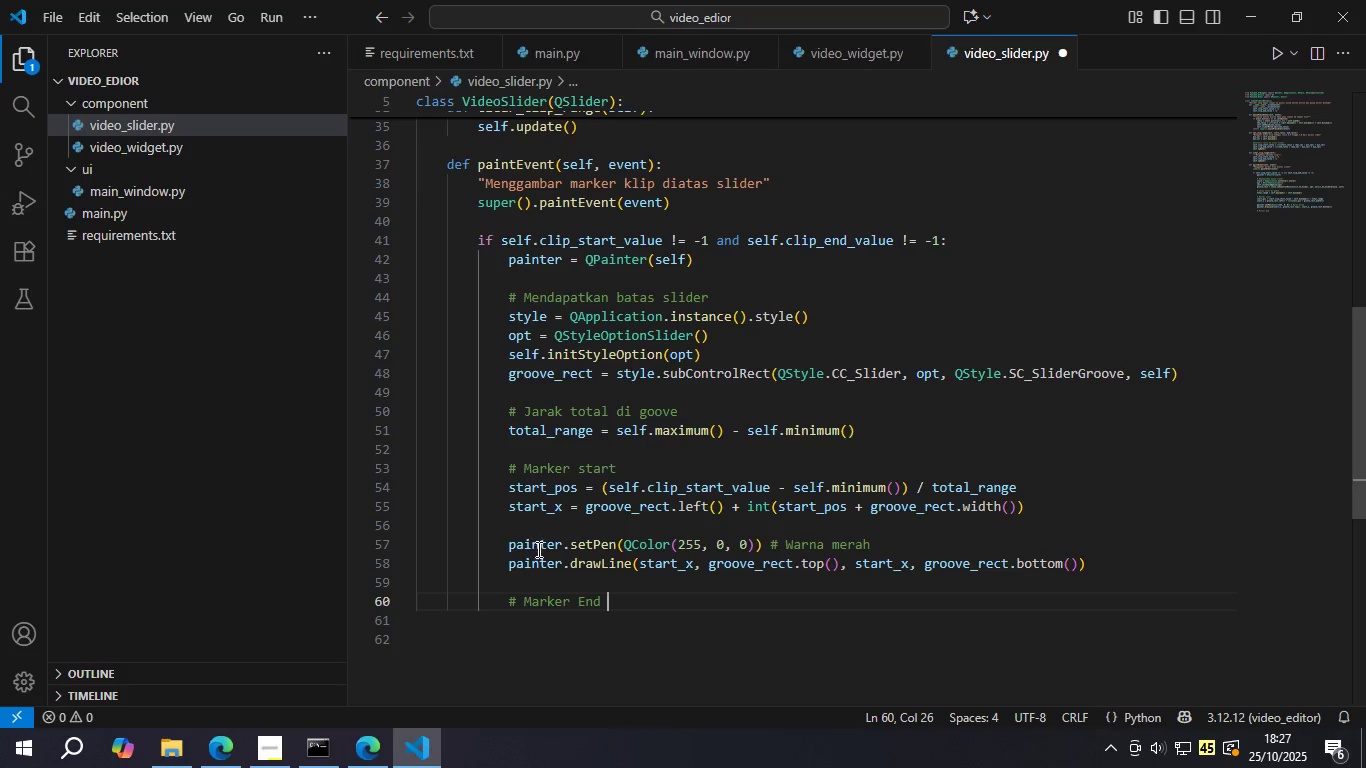 
left_click([745, 562])
 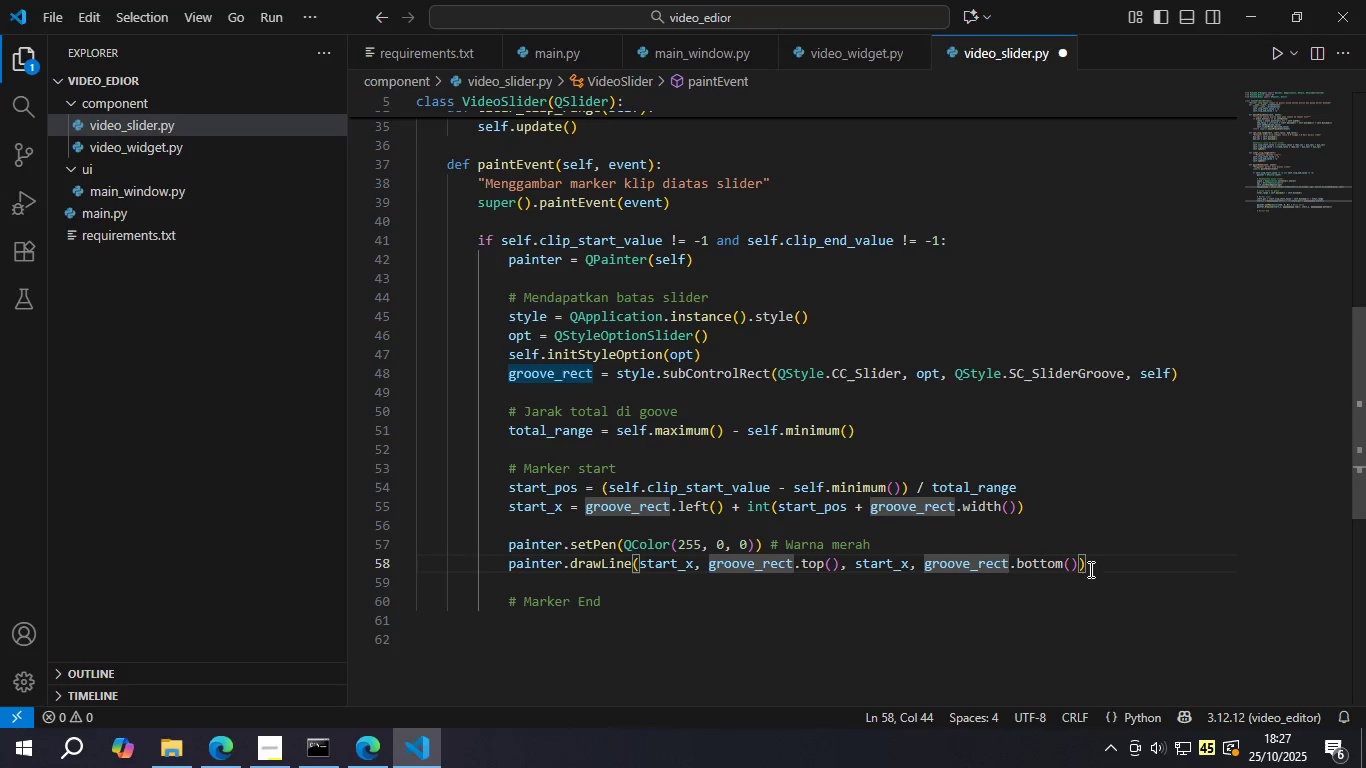 
left_click_drag(start_coordinate=[1098, 563], to_coordinate=[509, 488])
 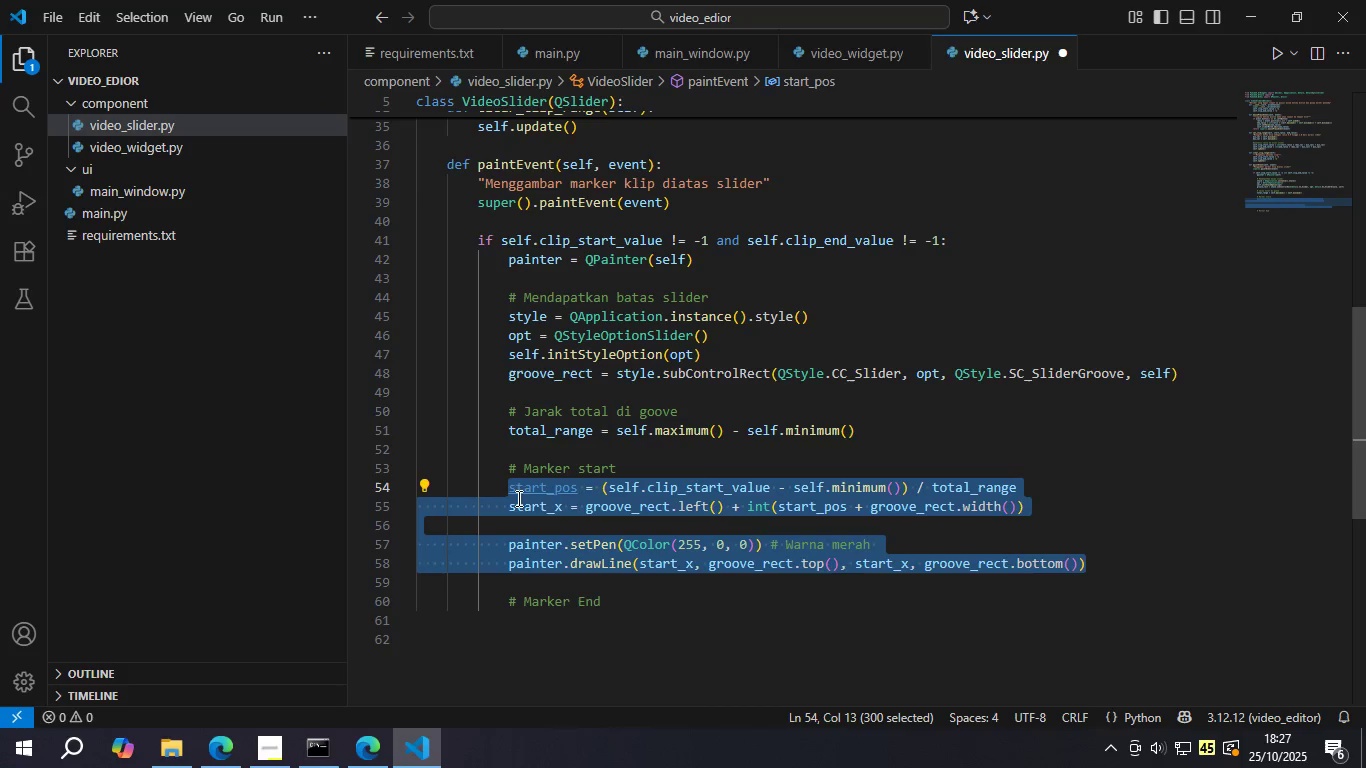 
key(Control+C)
 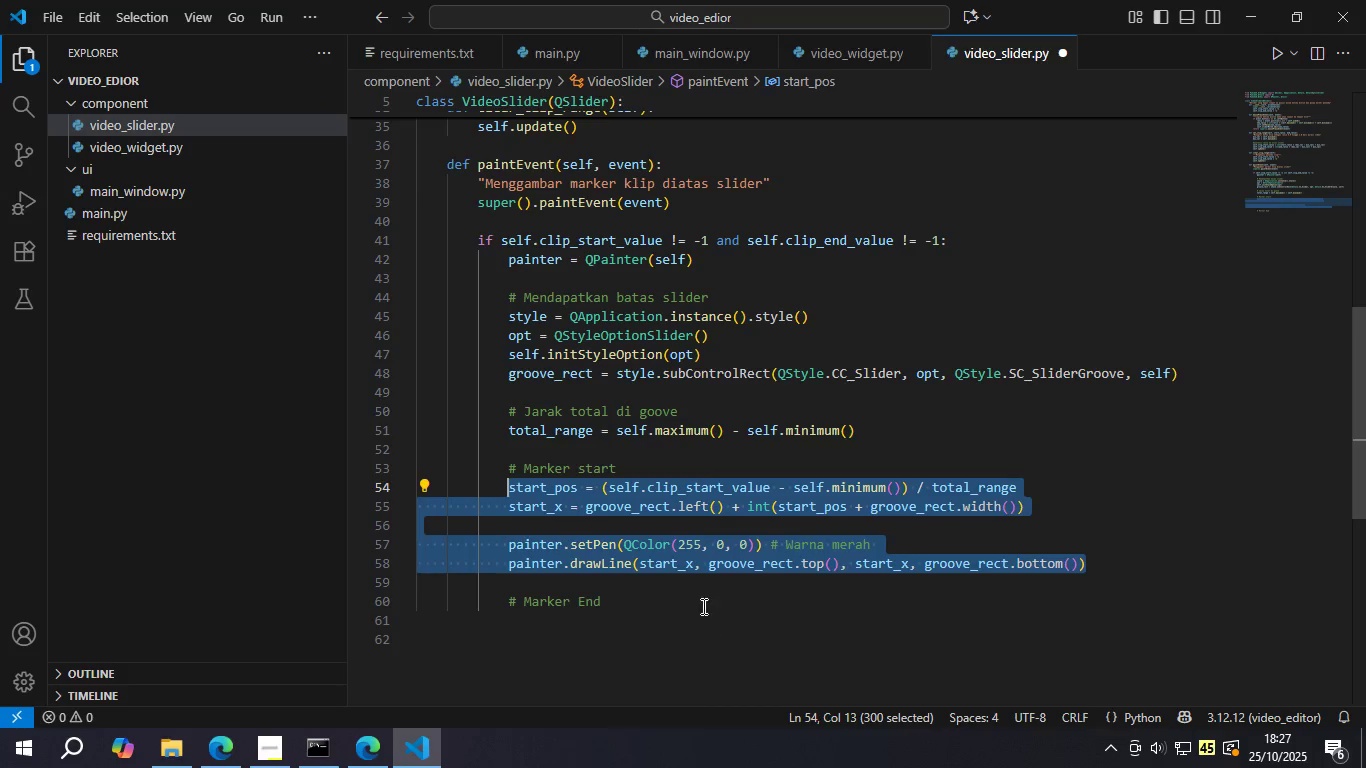 
left_click([696, 598])
 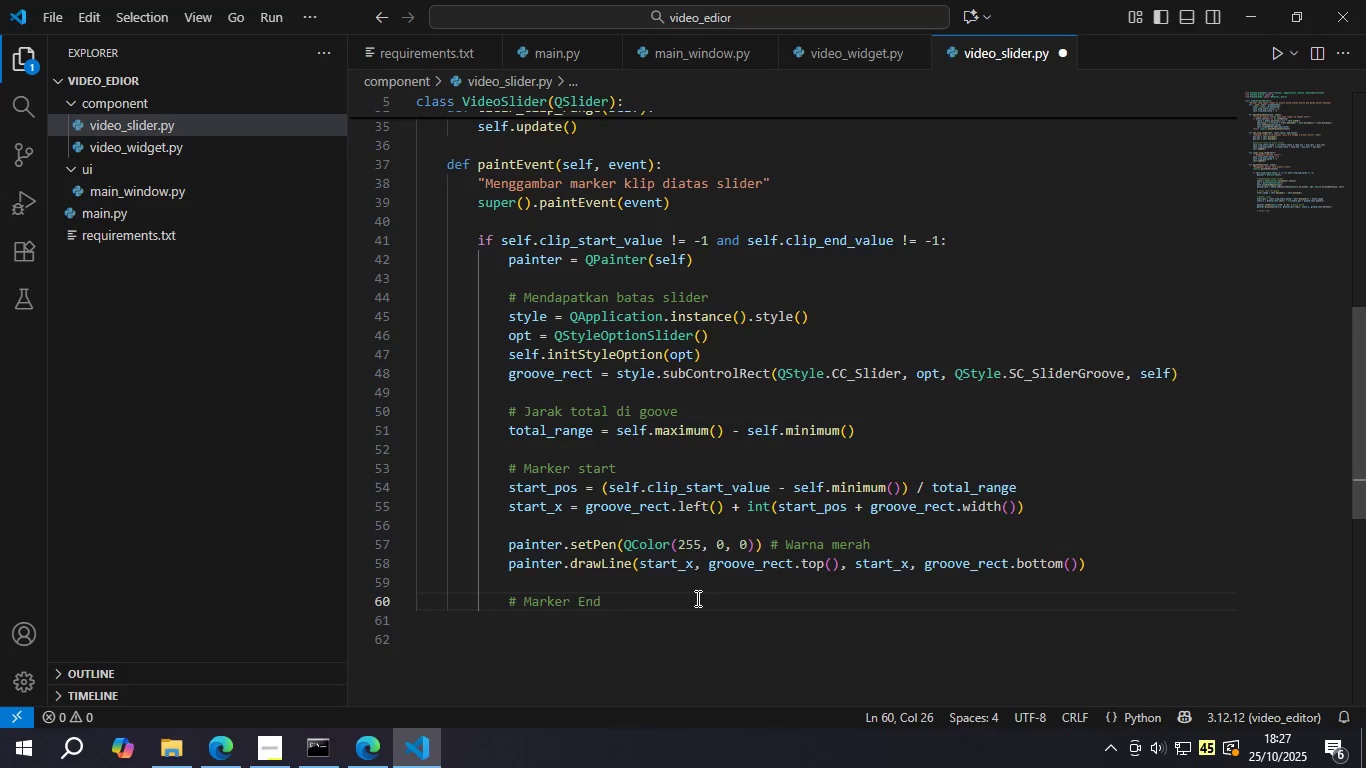 
key(Enter)
 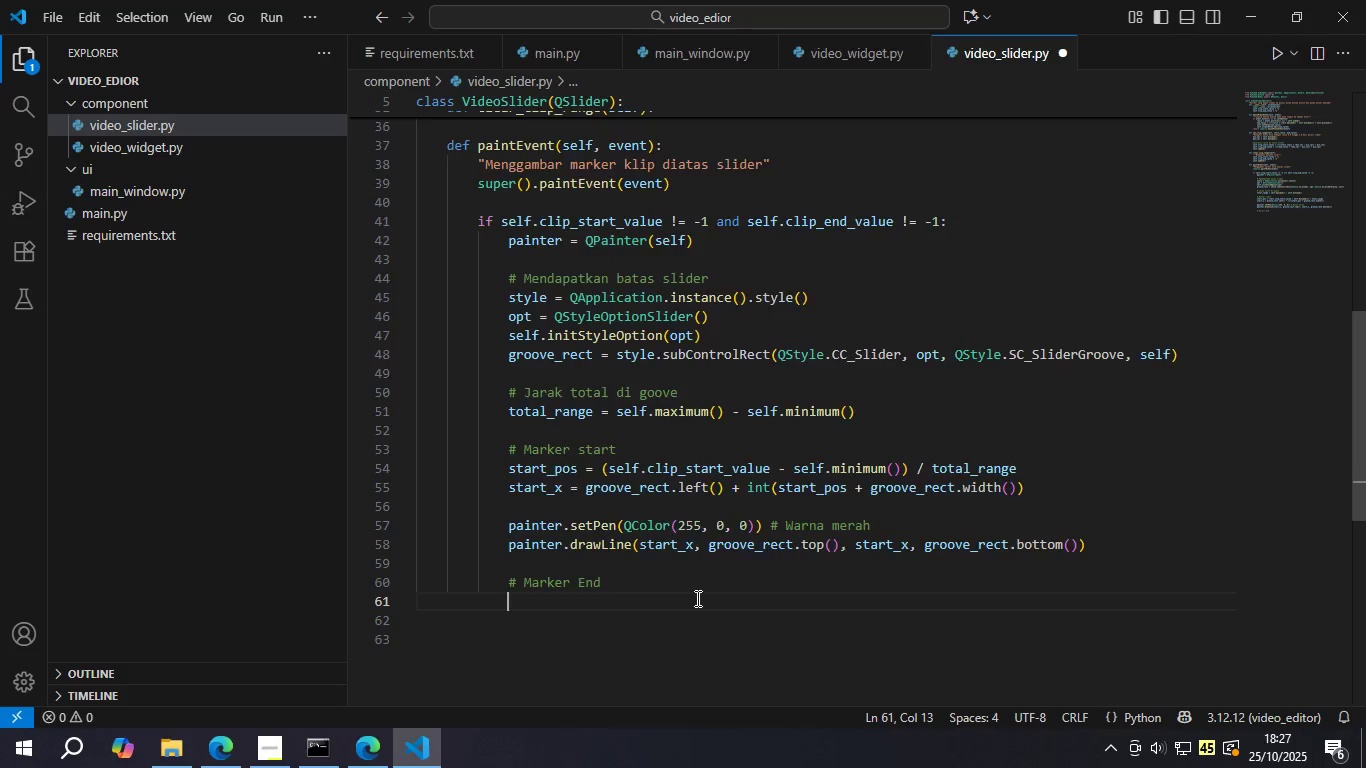 
key(Control+V)
 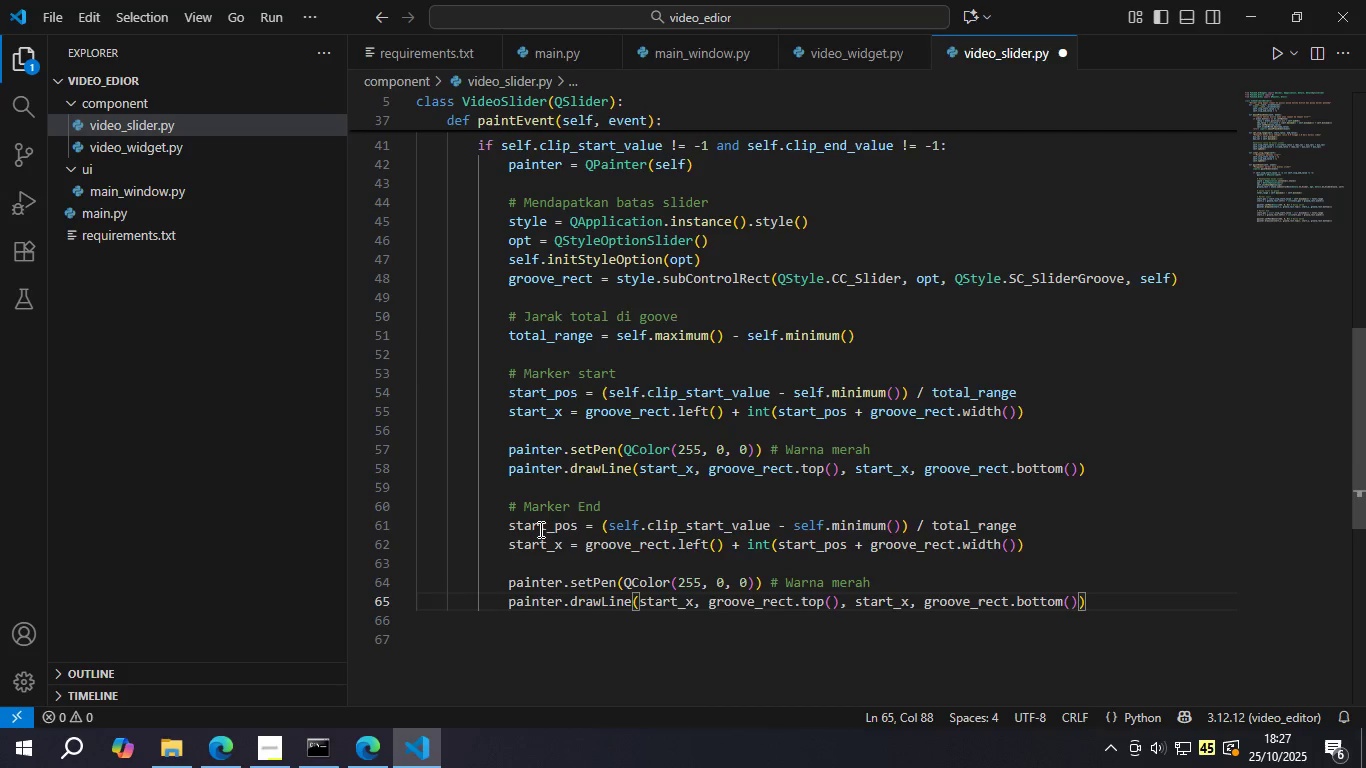 
double_click([539, 529])
 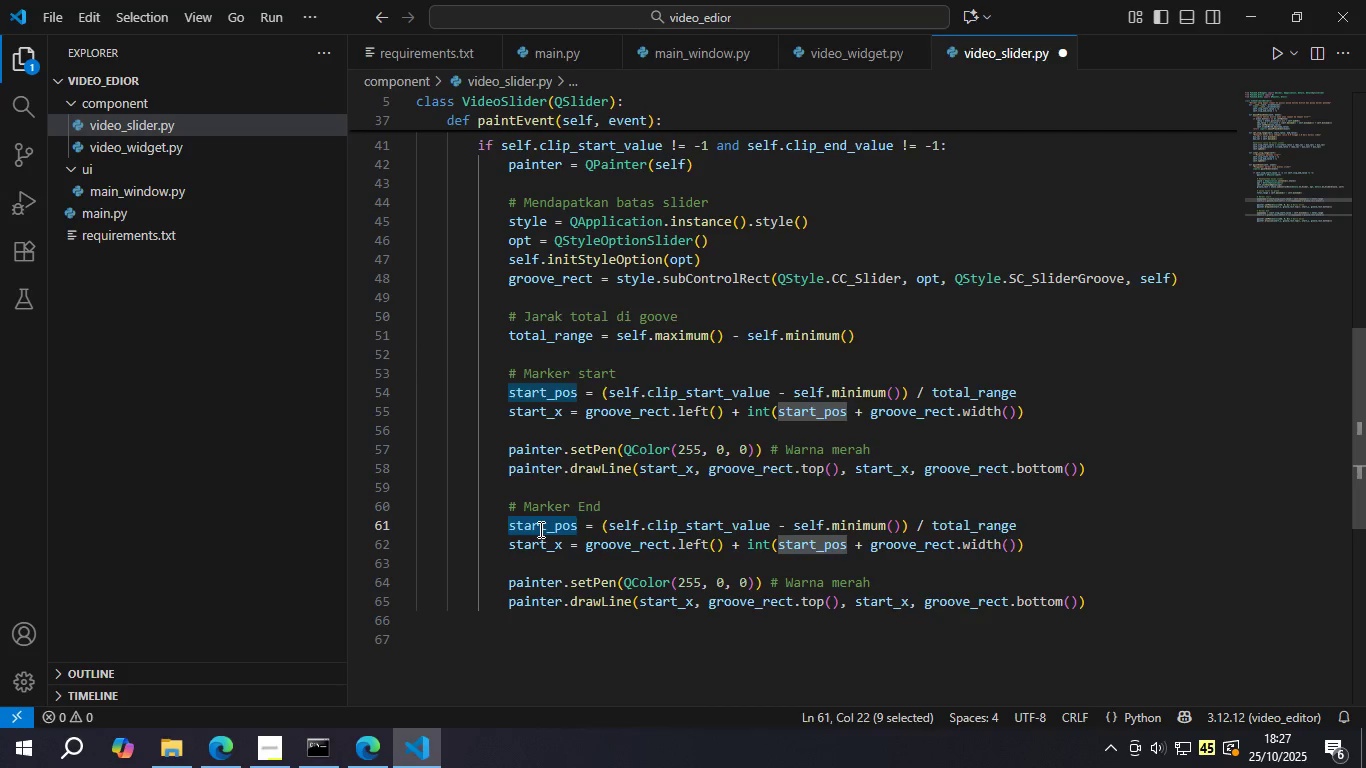 
type(end_pos)
 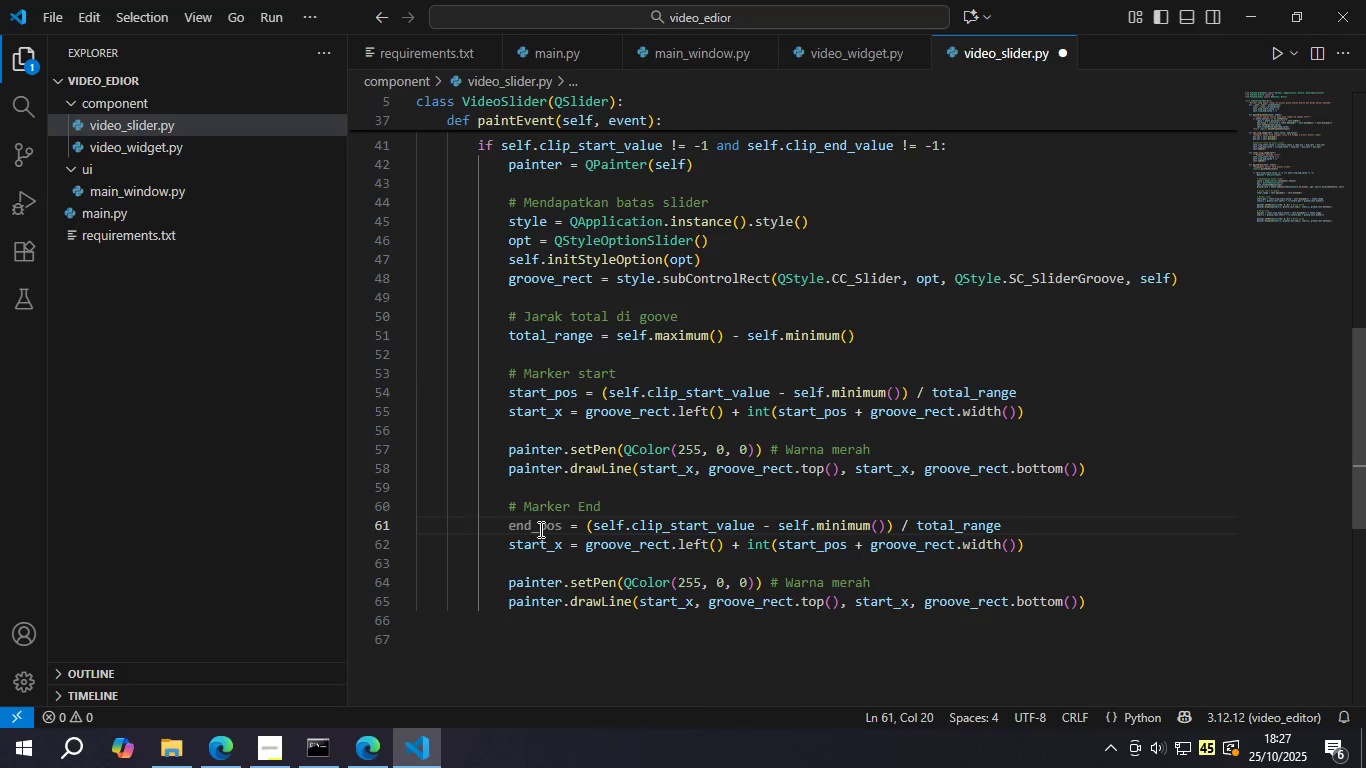 
key(Control+S)
 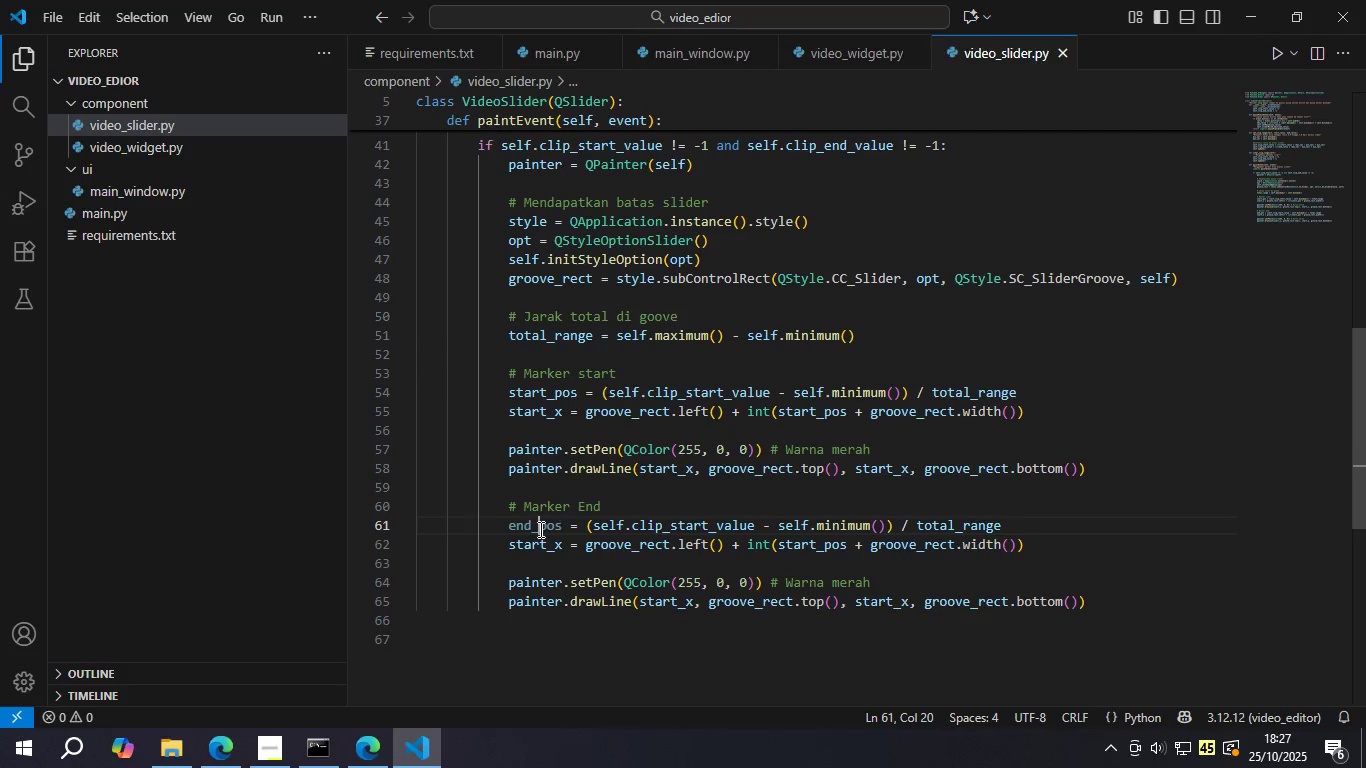 
double_click([539, 529])
 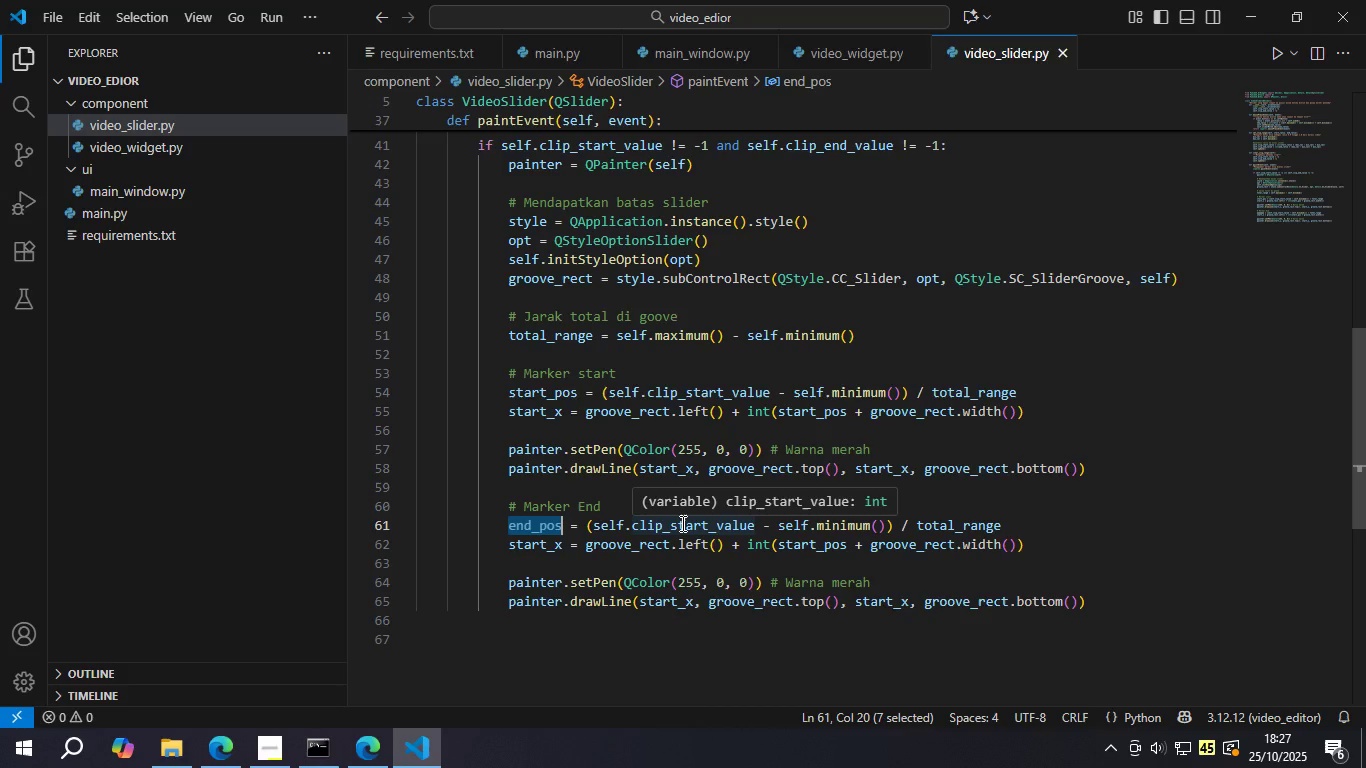 
wait(5.22)
 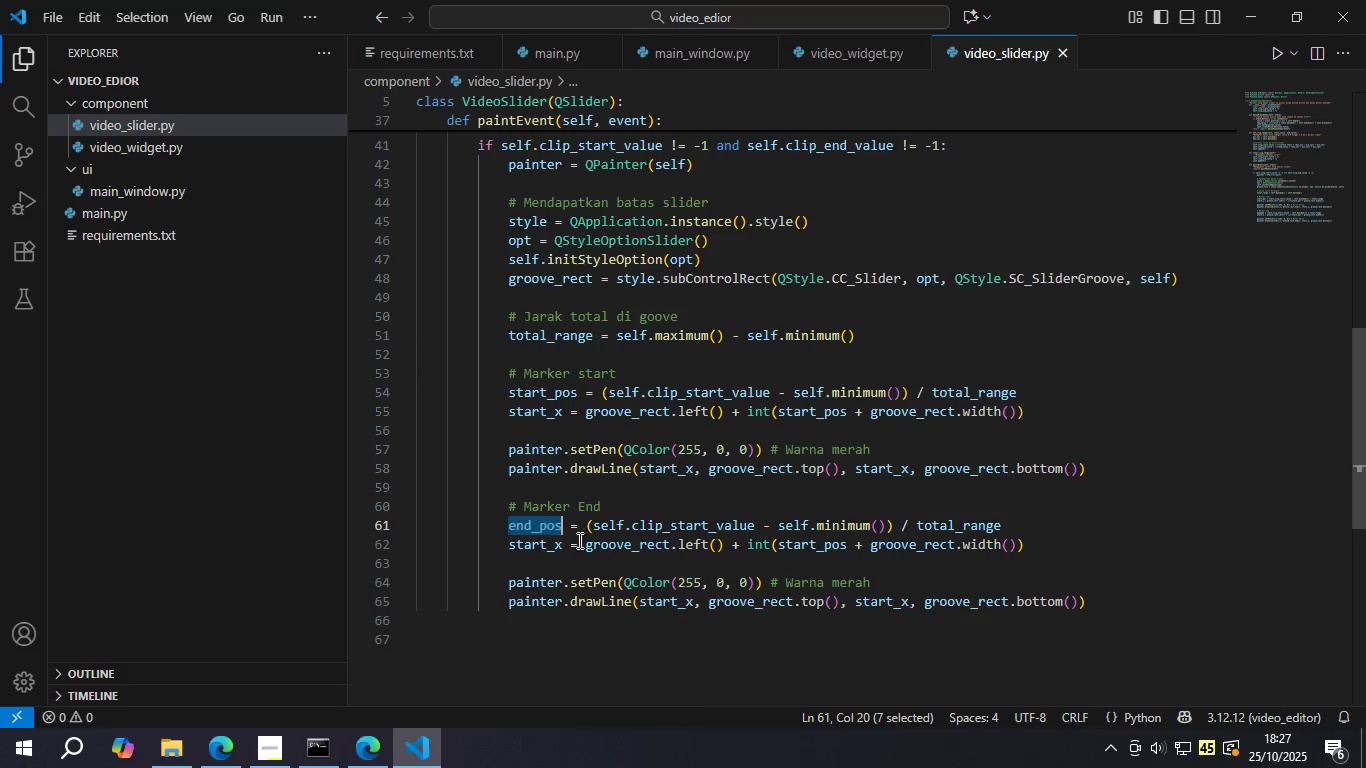 
left_click_drag(start_coordinate=[710, 530], to_coordinate=[687, 526])
 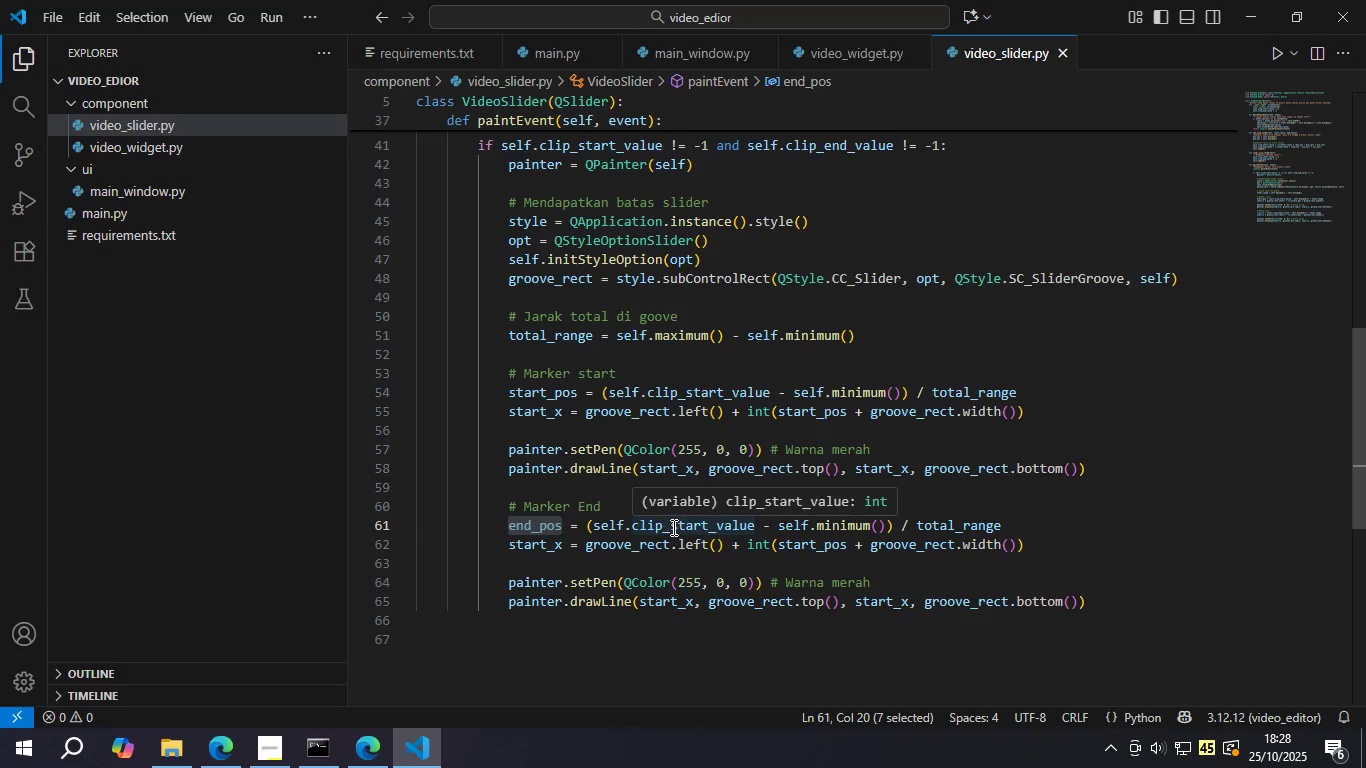 
left_click_drag(start_coordinate=[672, 527], to_coordinate=[707, 529])
 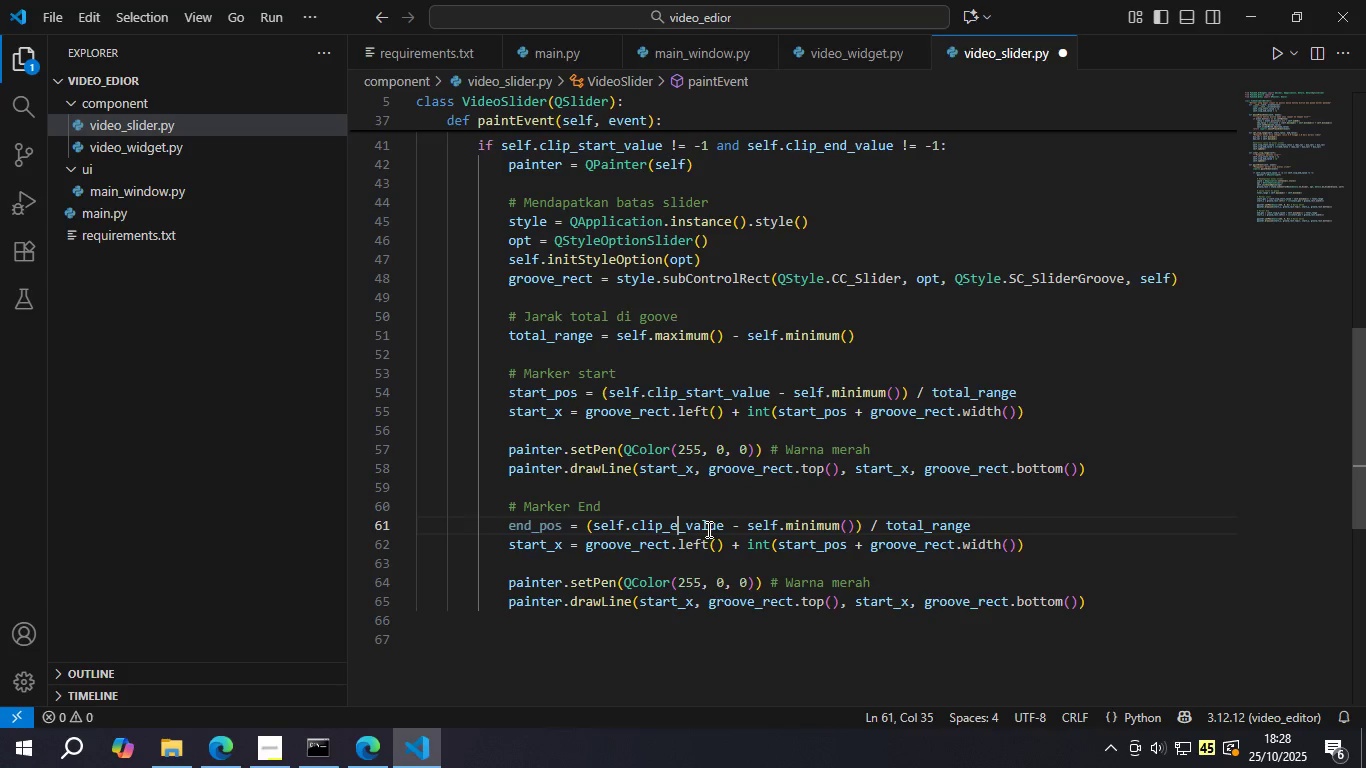 
type(end)
 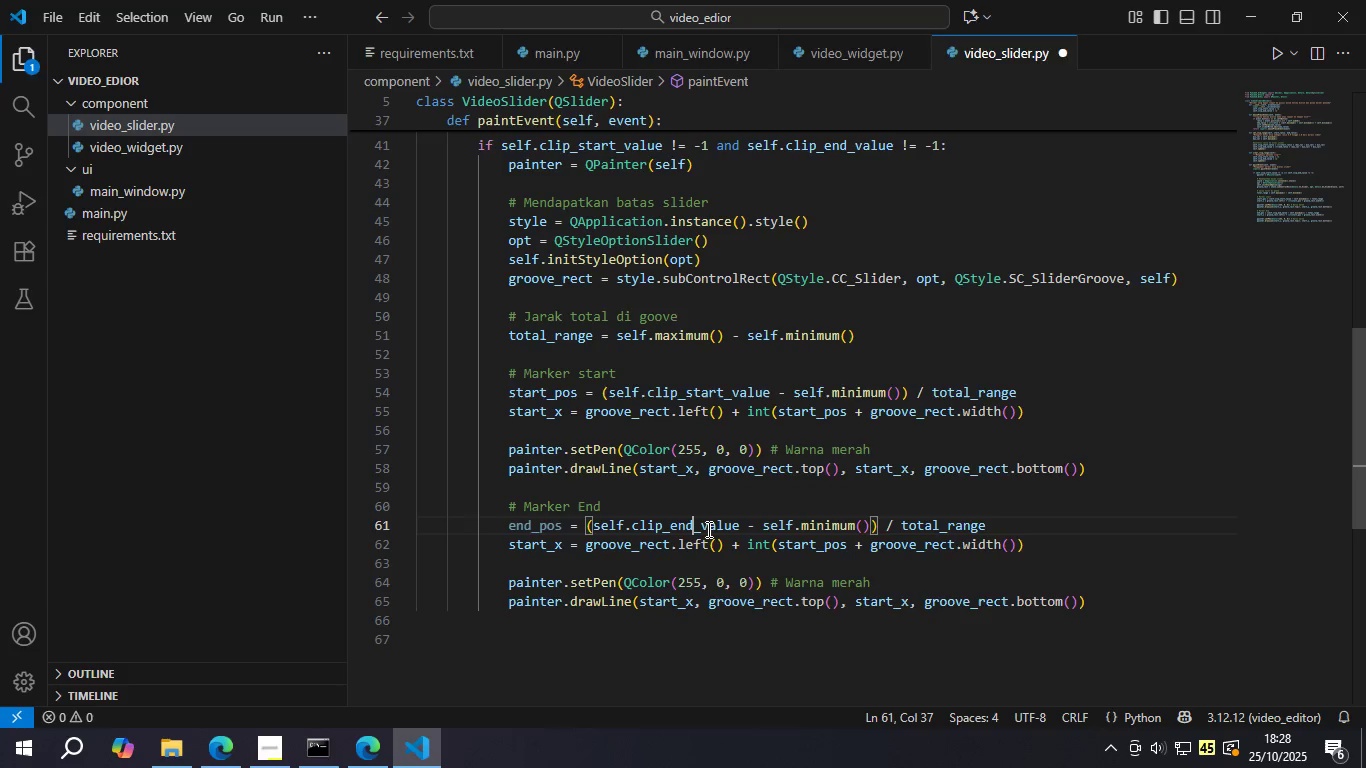 
key(Control+S)
 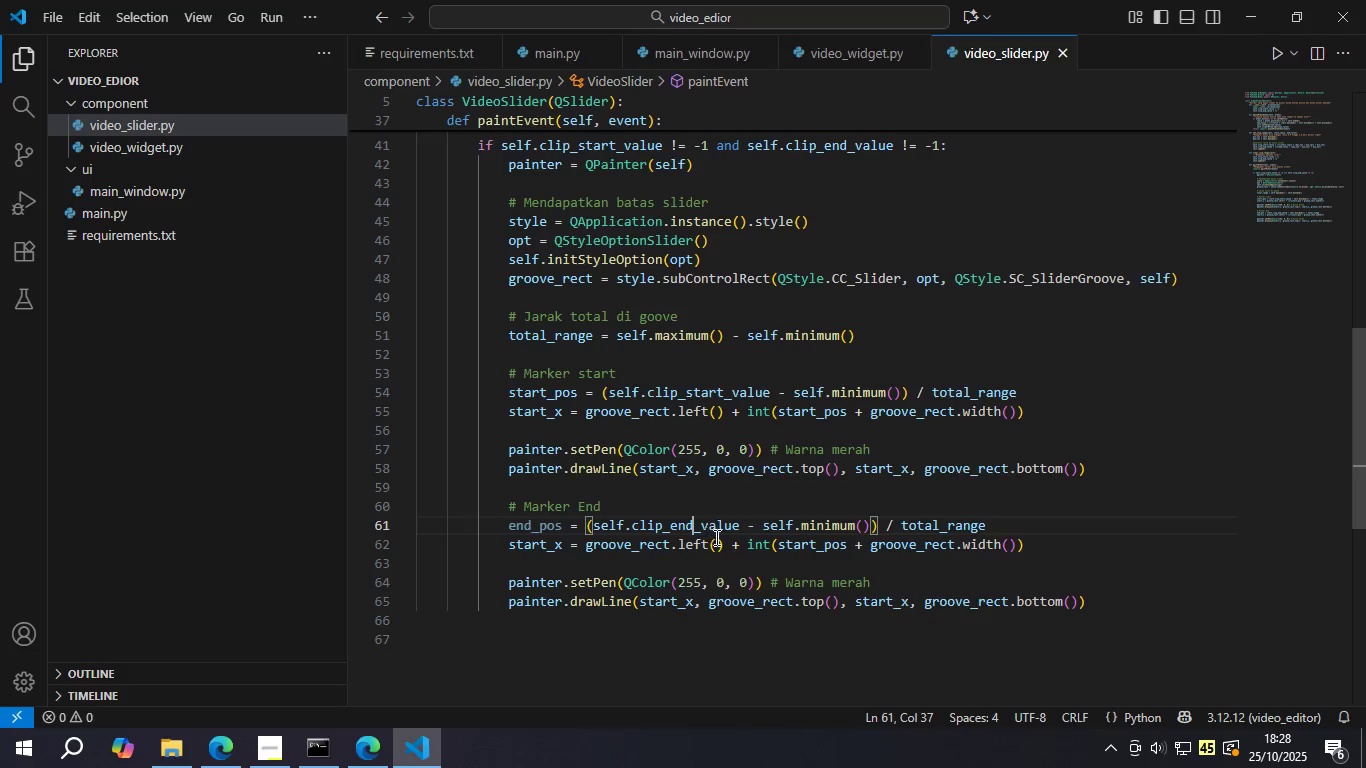 
wait(5.33)
 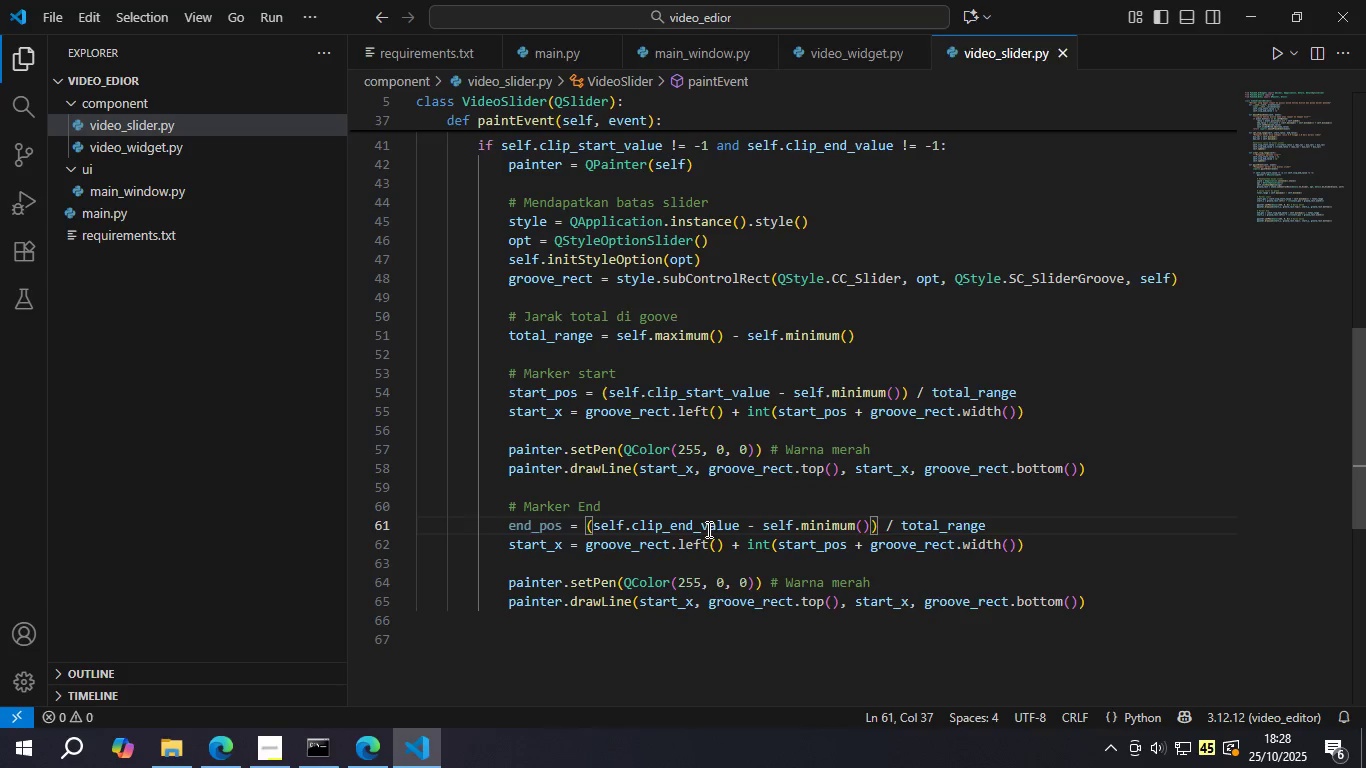 
double_click([551, 525])
 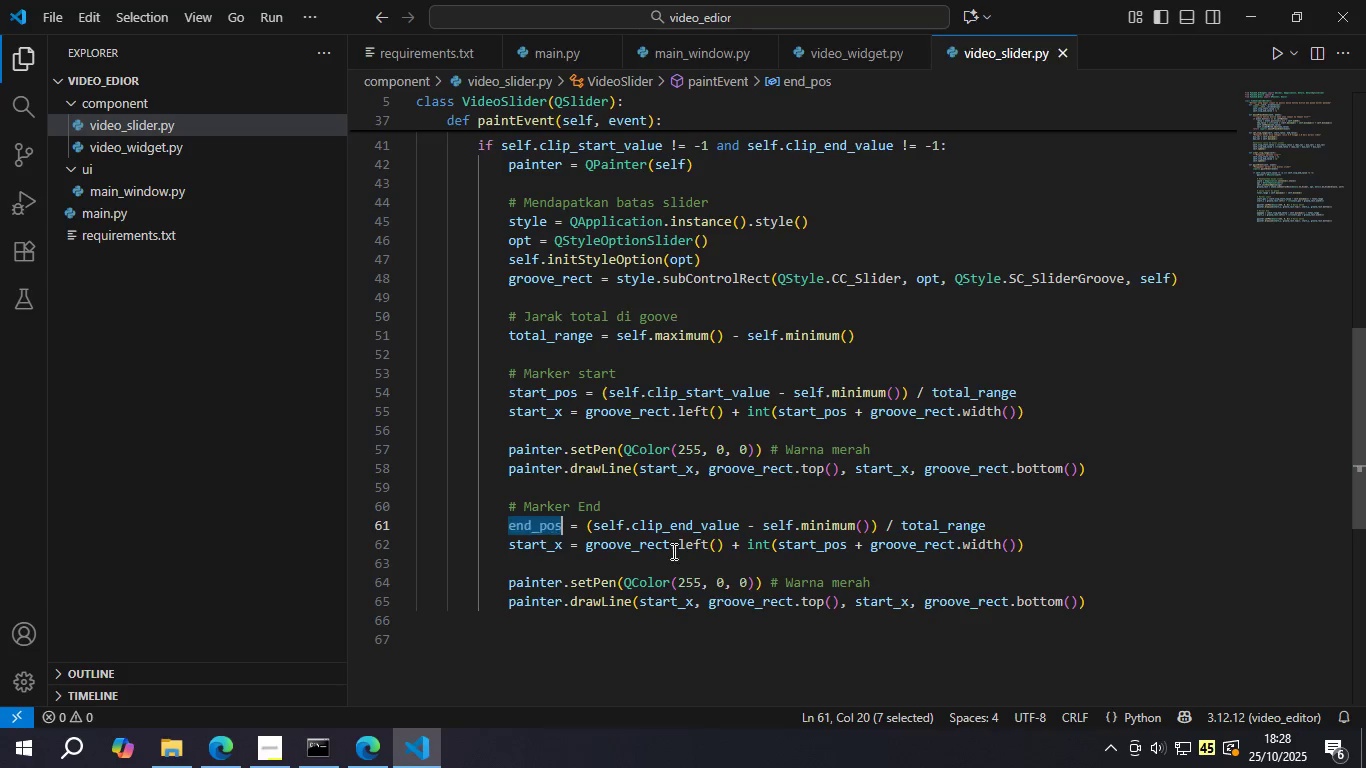 
key(Control+C)
 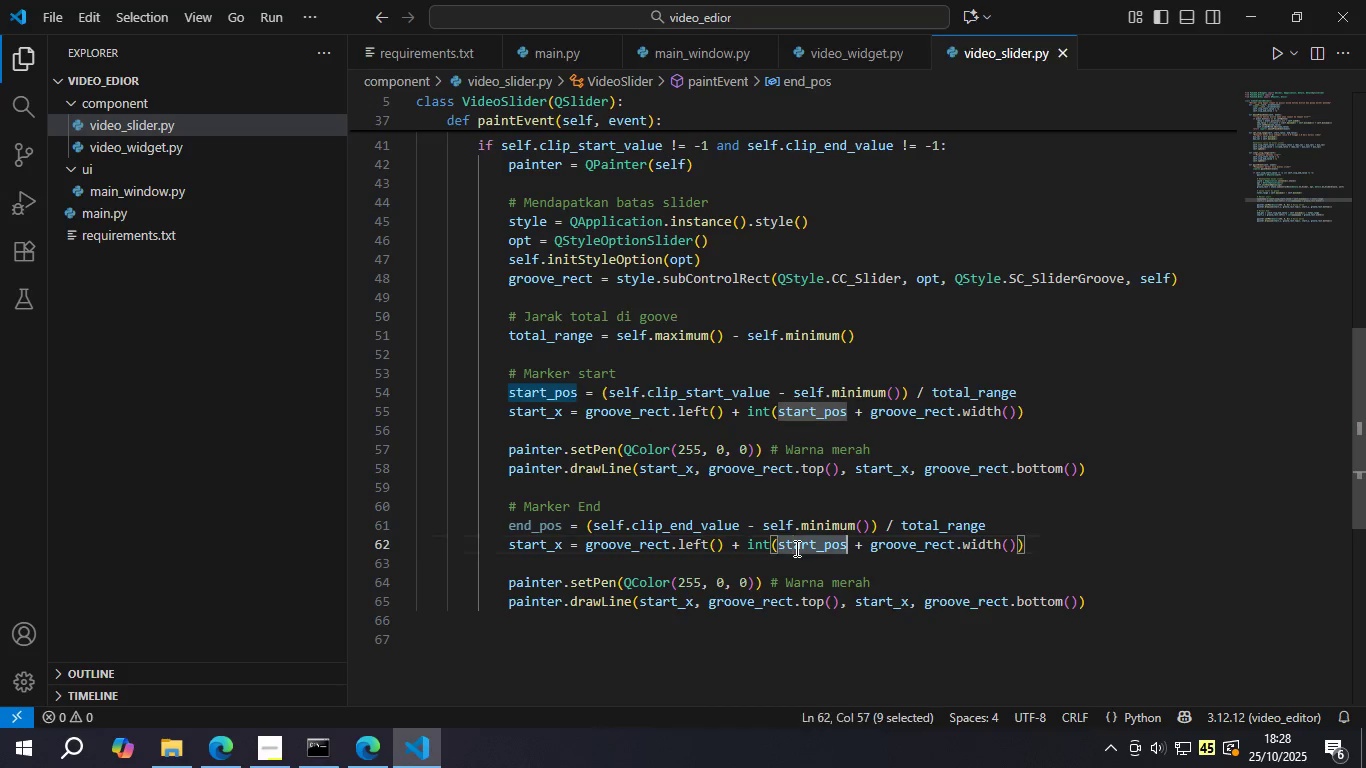 
double_click([795, 548])
 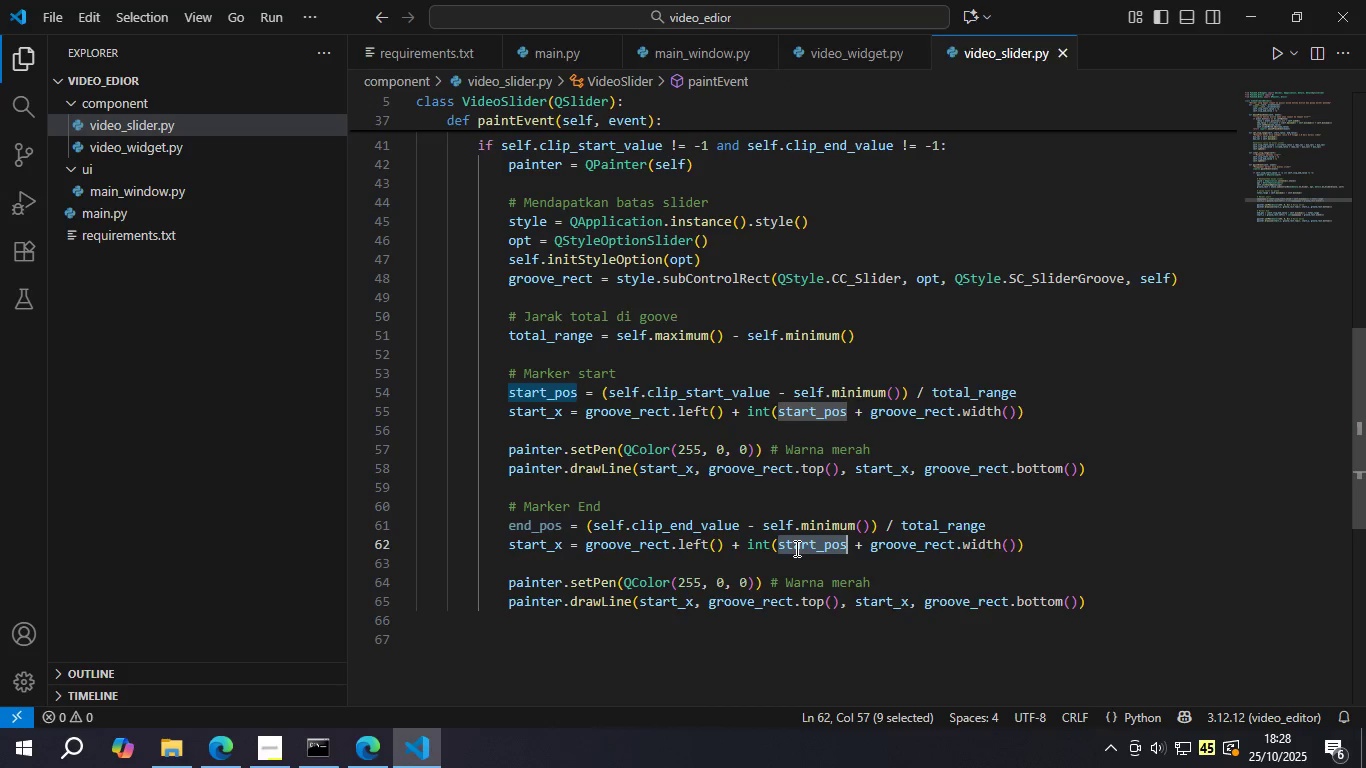 
key(Control+V)
 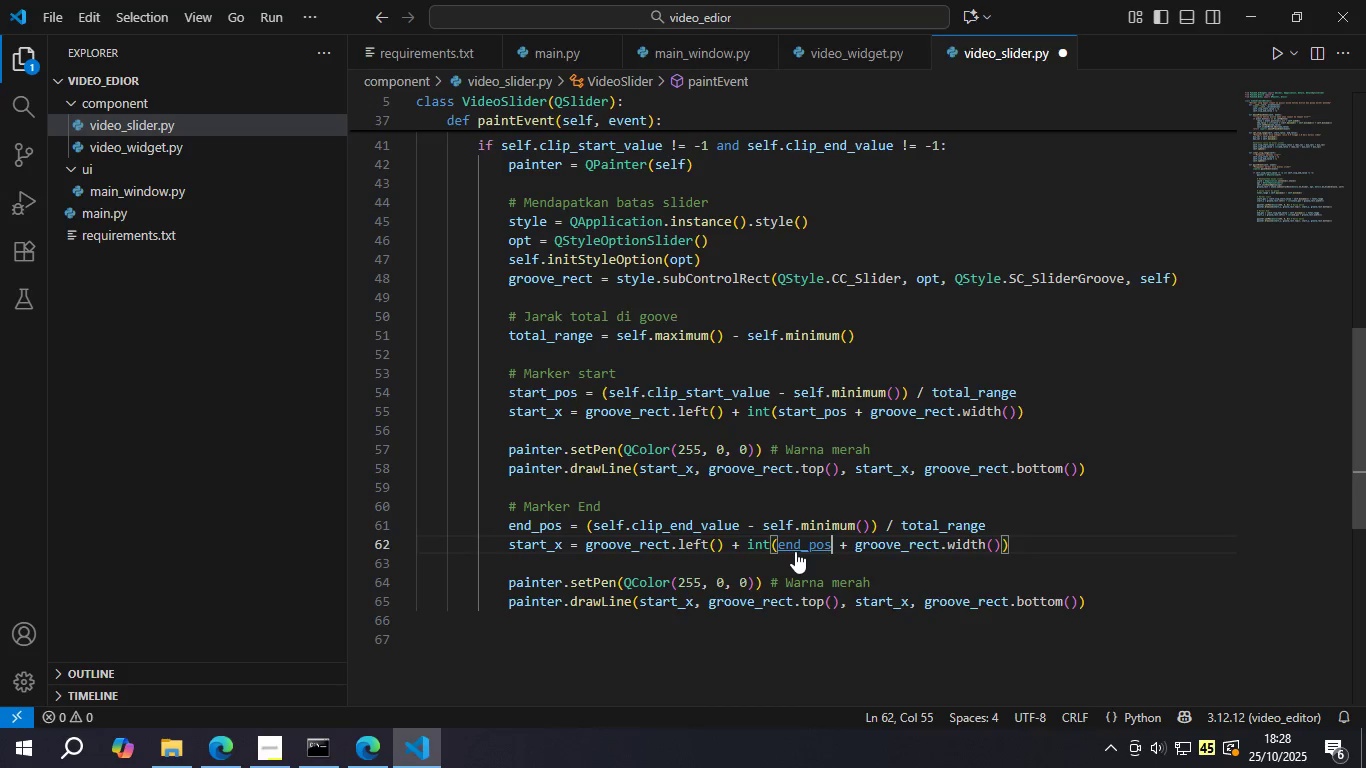 
key(Control+S)
 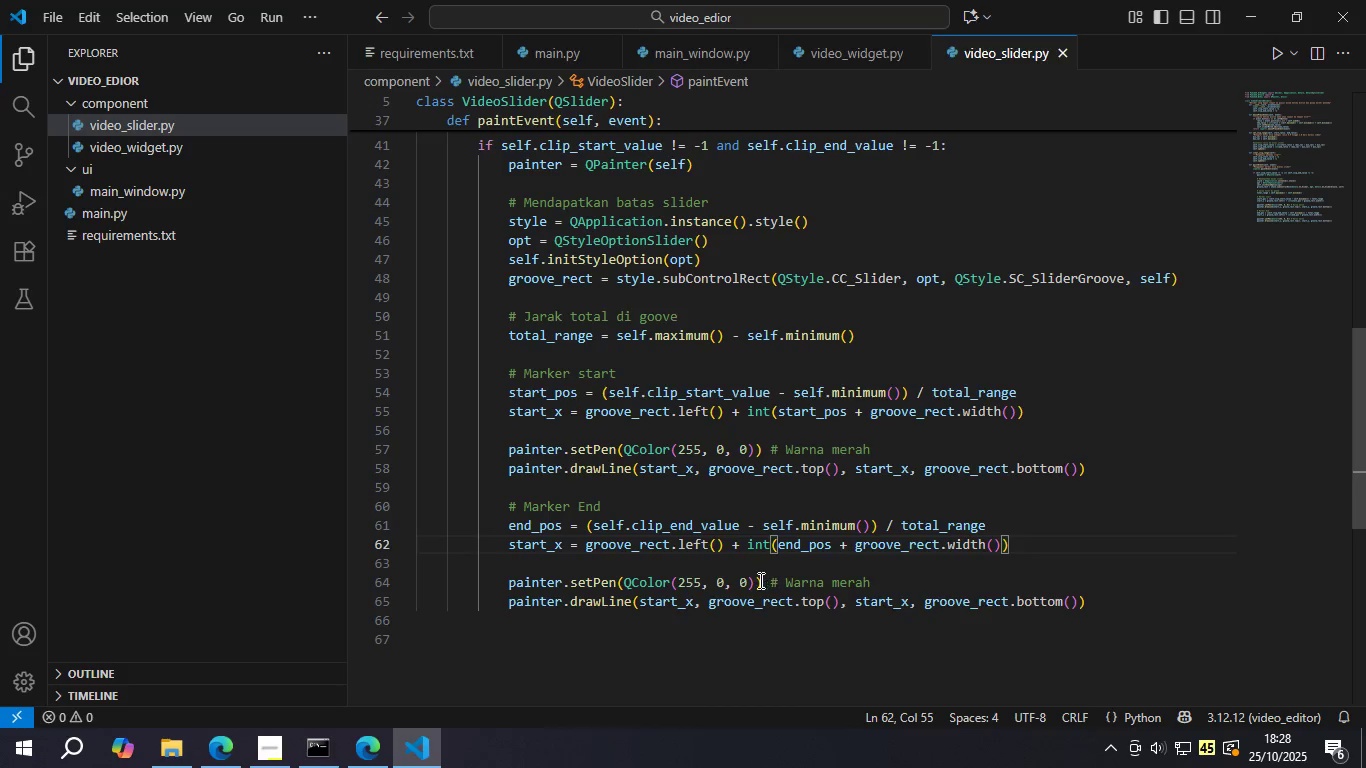 
wait(5.75)
 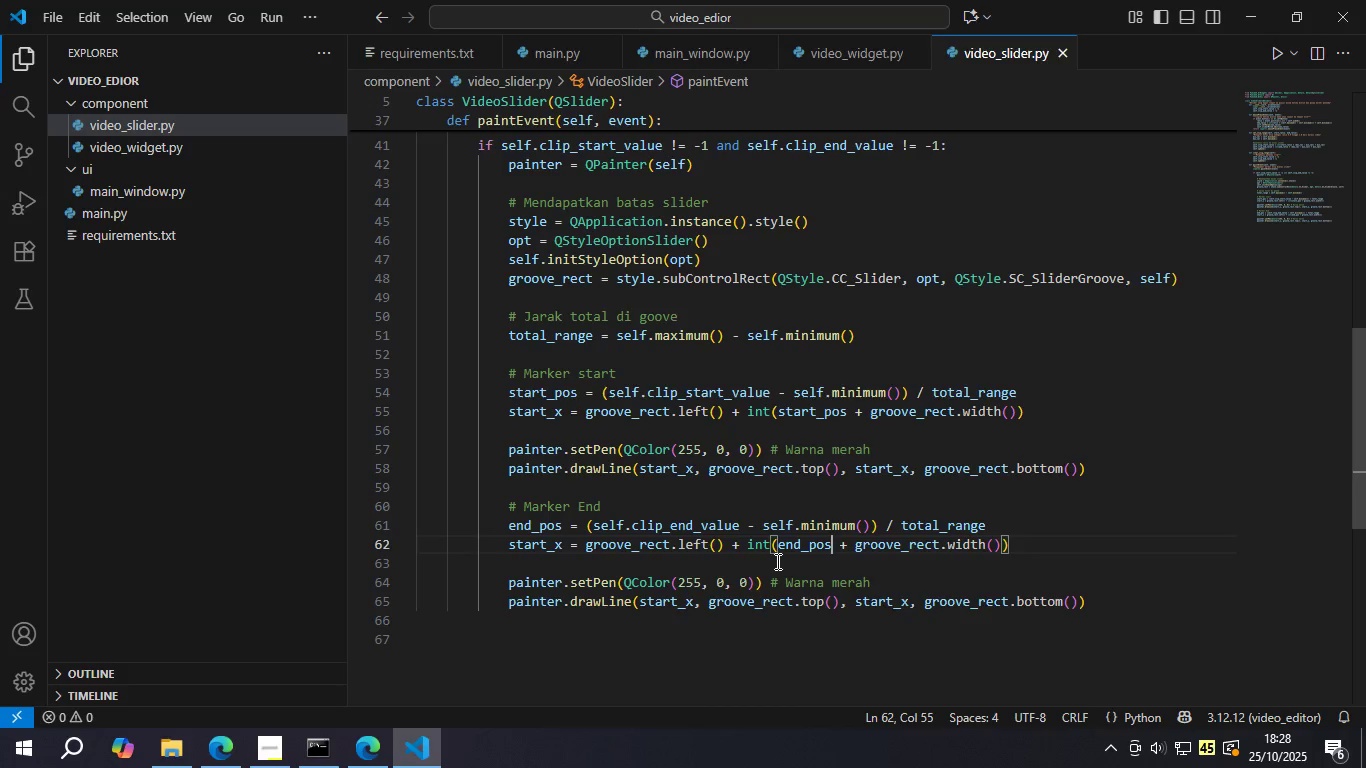 
double_click([720, 577])
 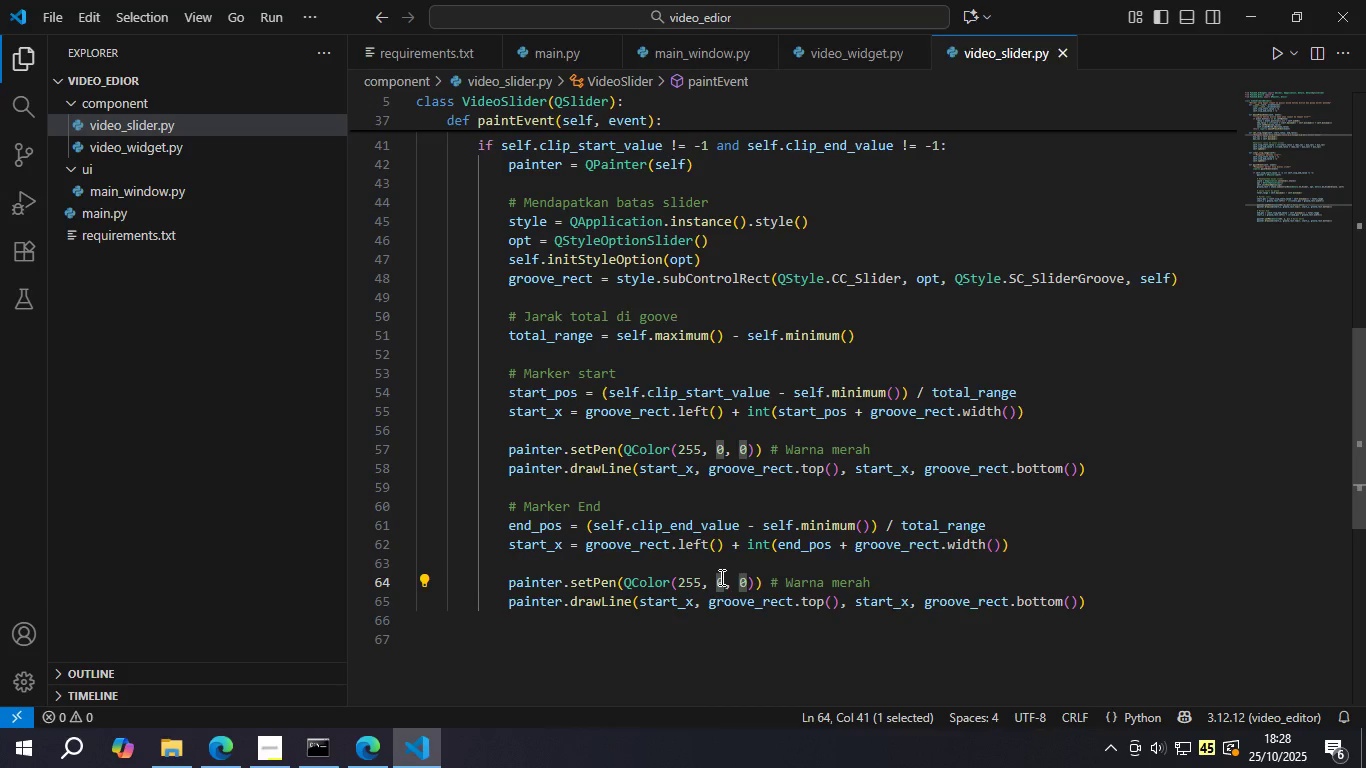 
type(156)
 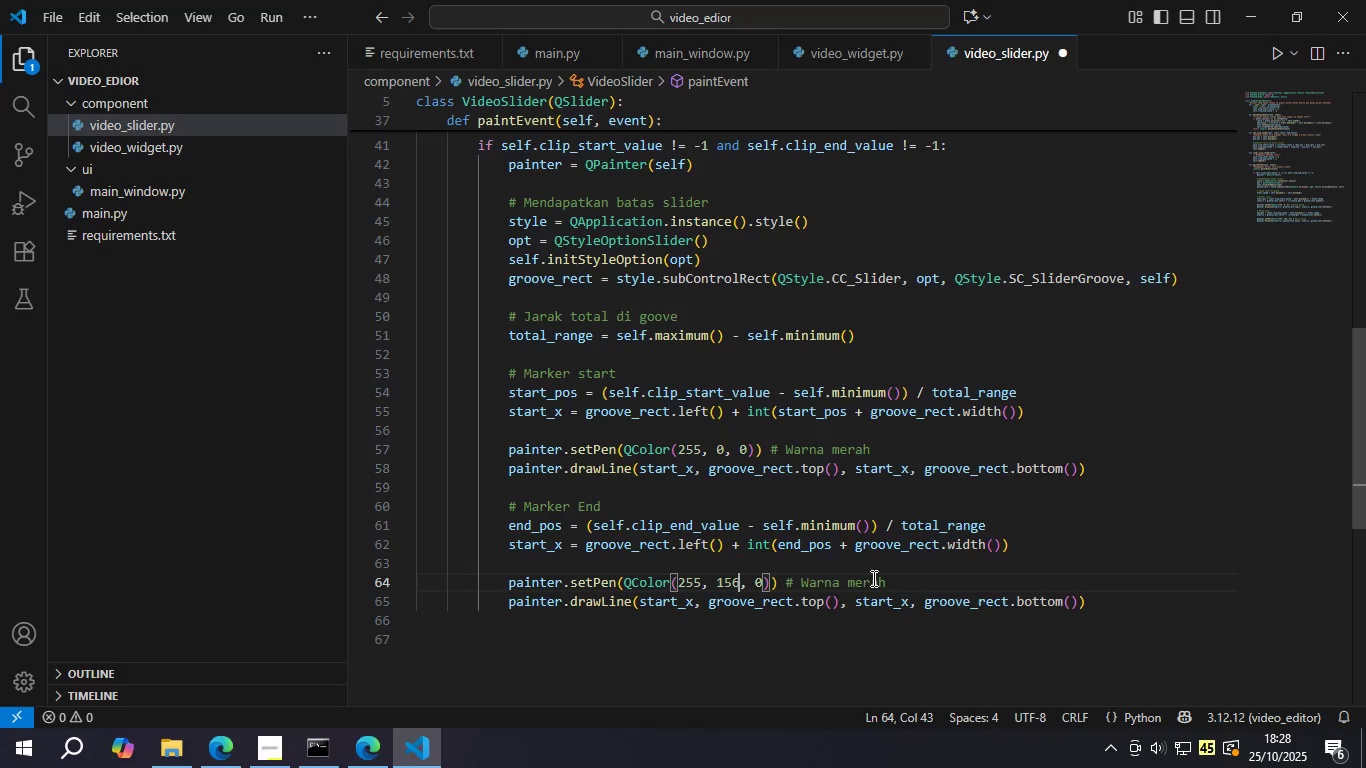 
double_click([866, 582])
 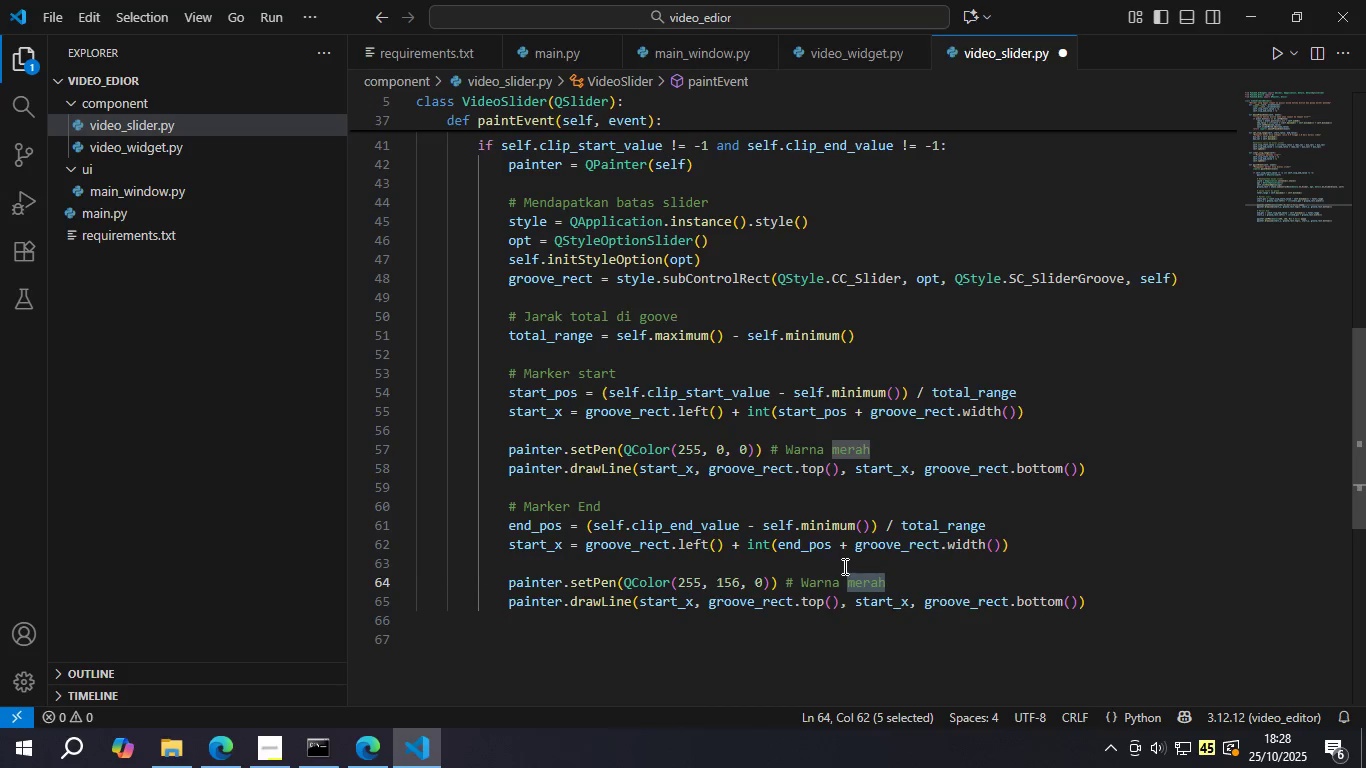 
type(oranye)
 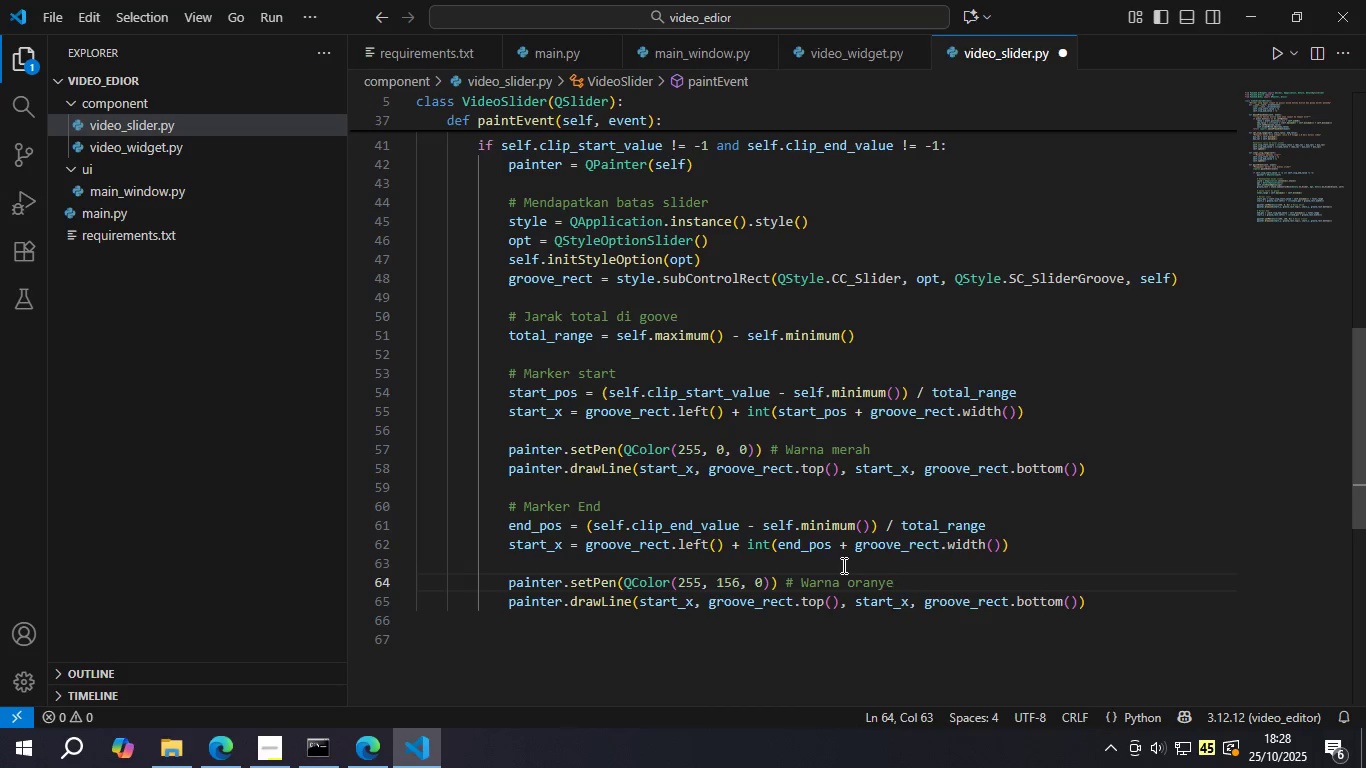 
key(Control+S)
 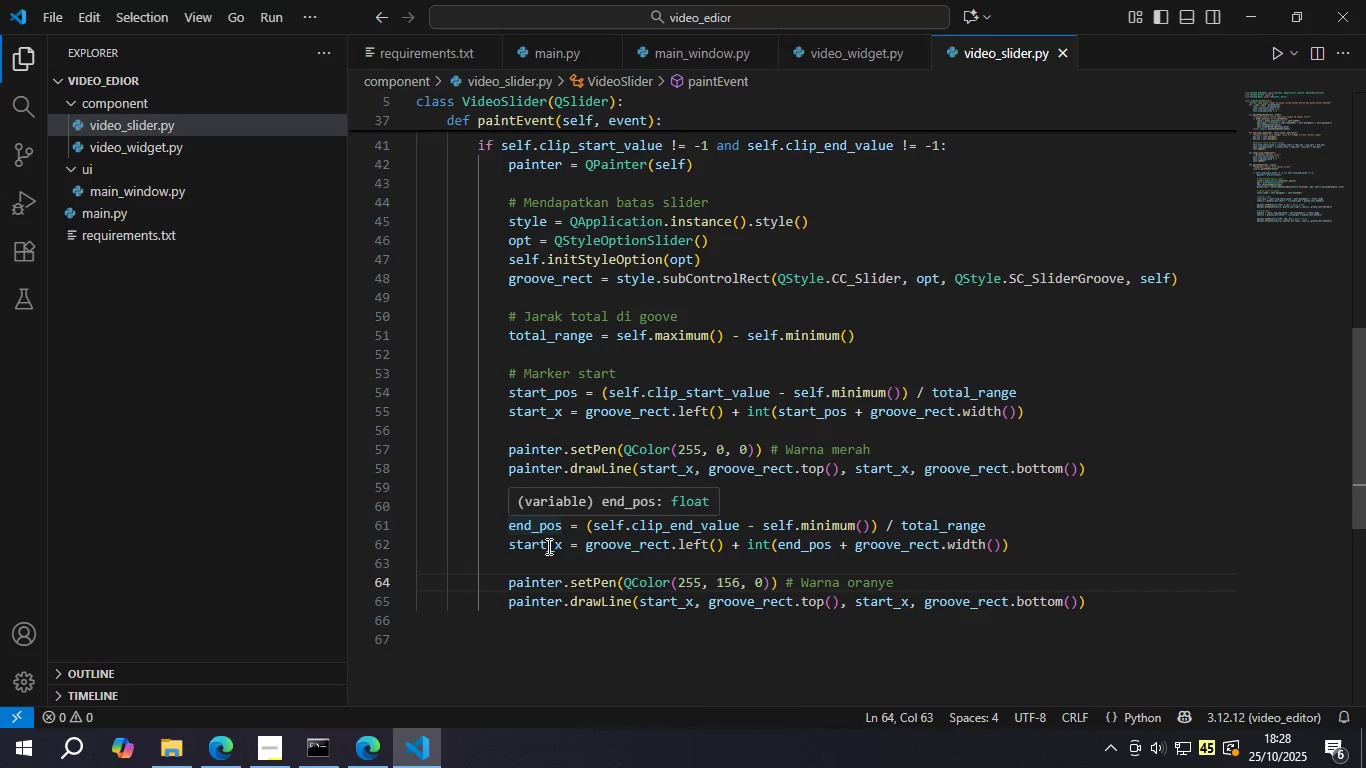 
wait(5.14)
 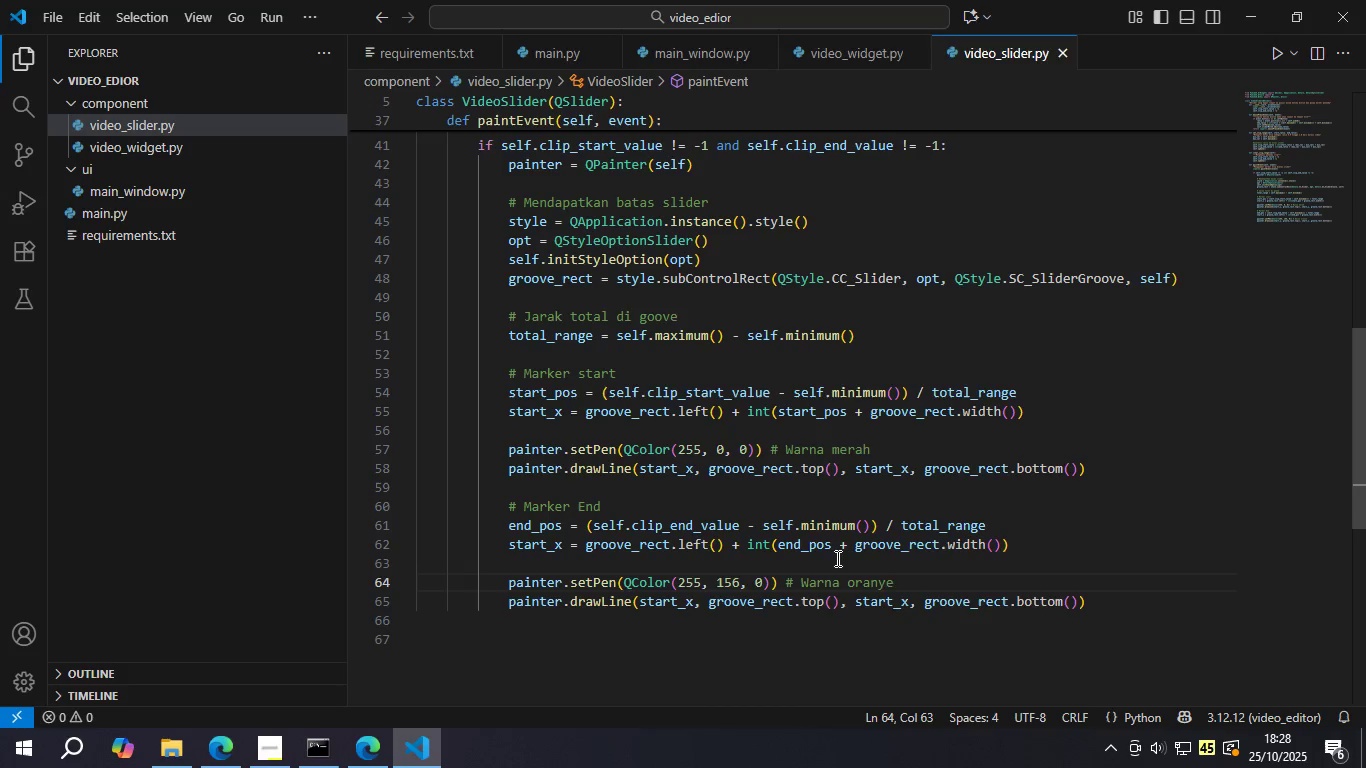 
double_click([550, 549])
 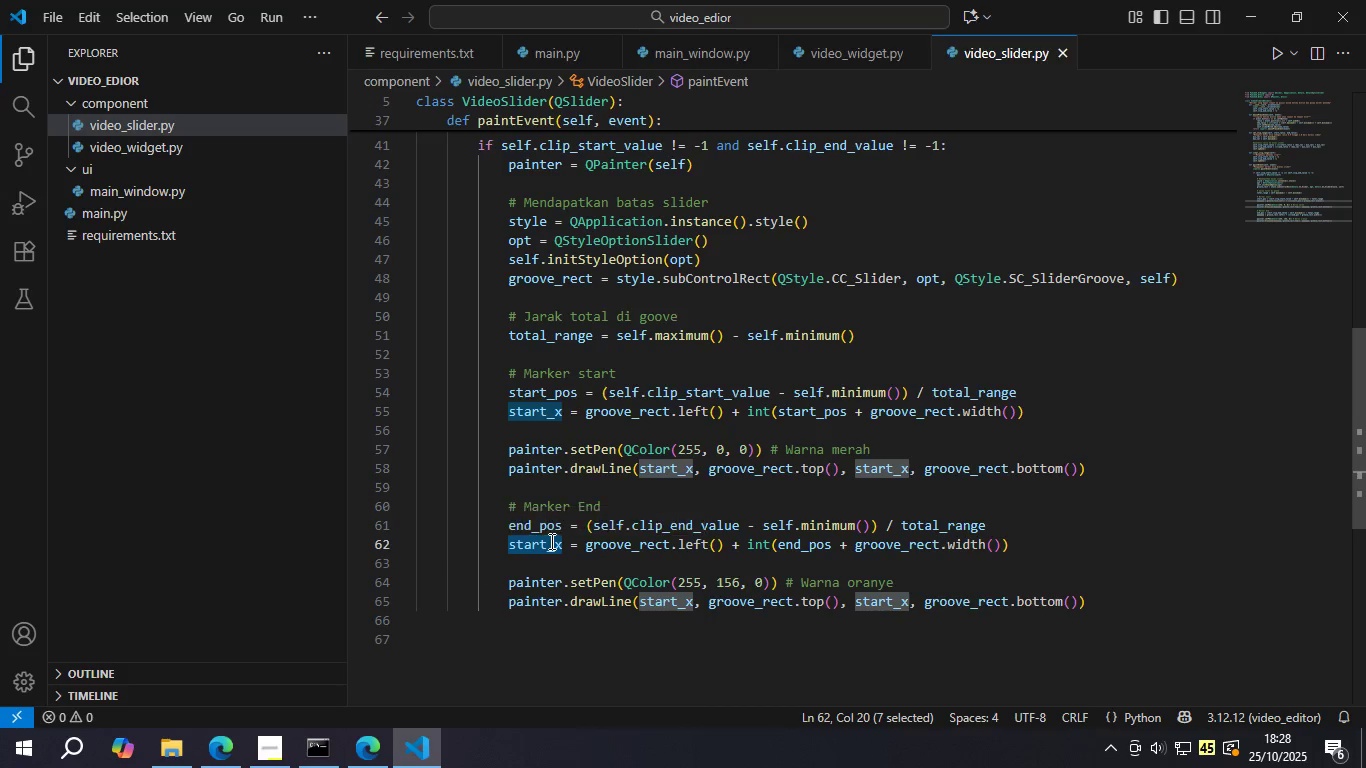 
double_click([550, 541])
 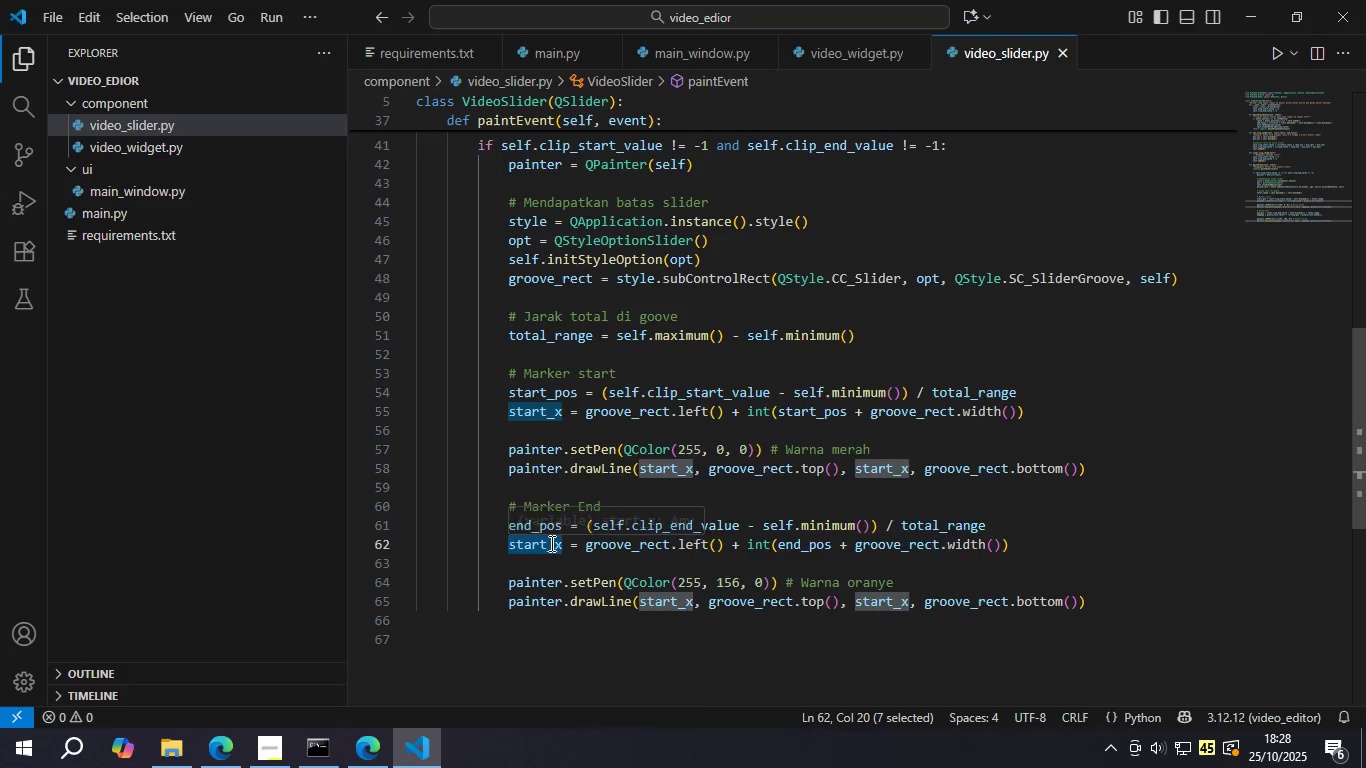 
type(end_x)
 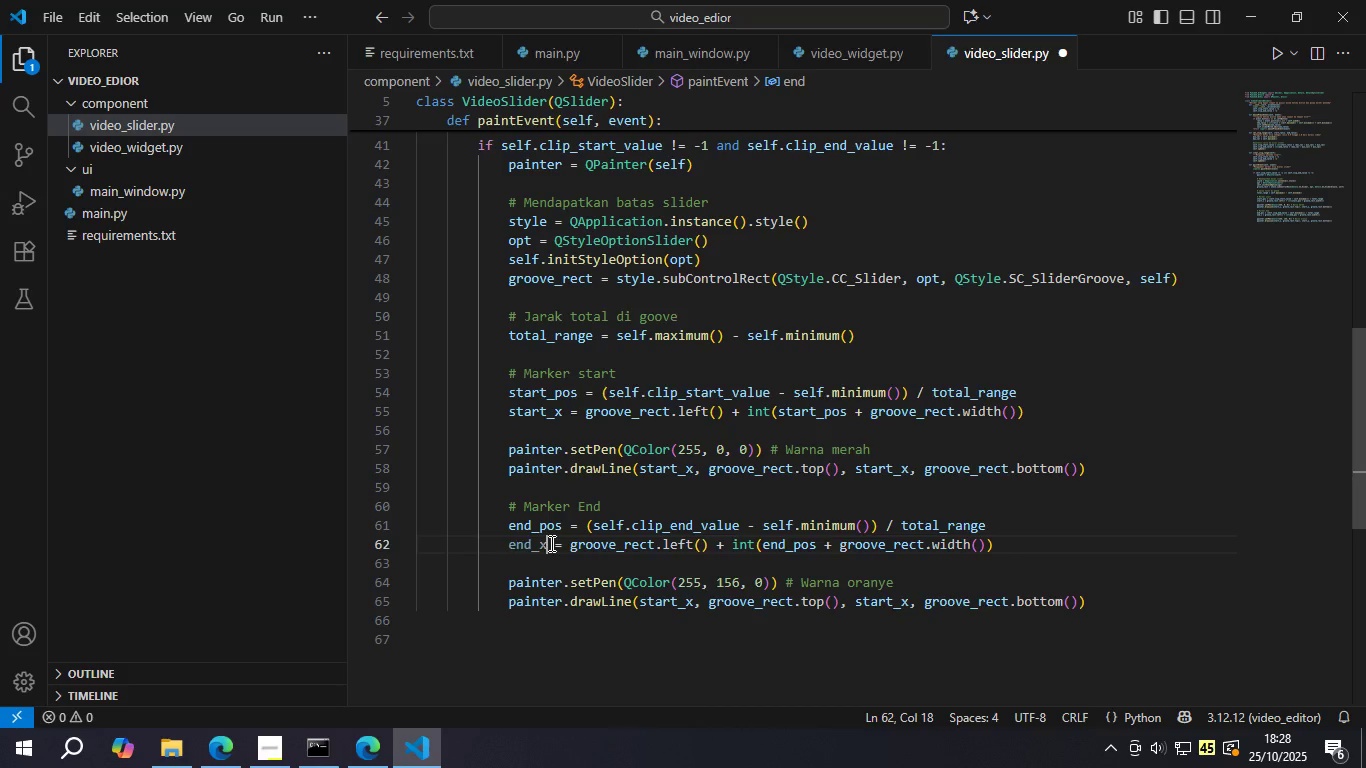 
key(Control+S)
 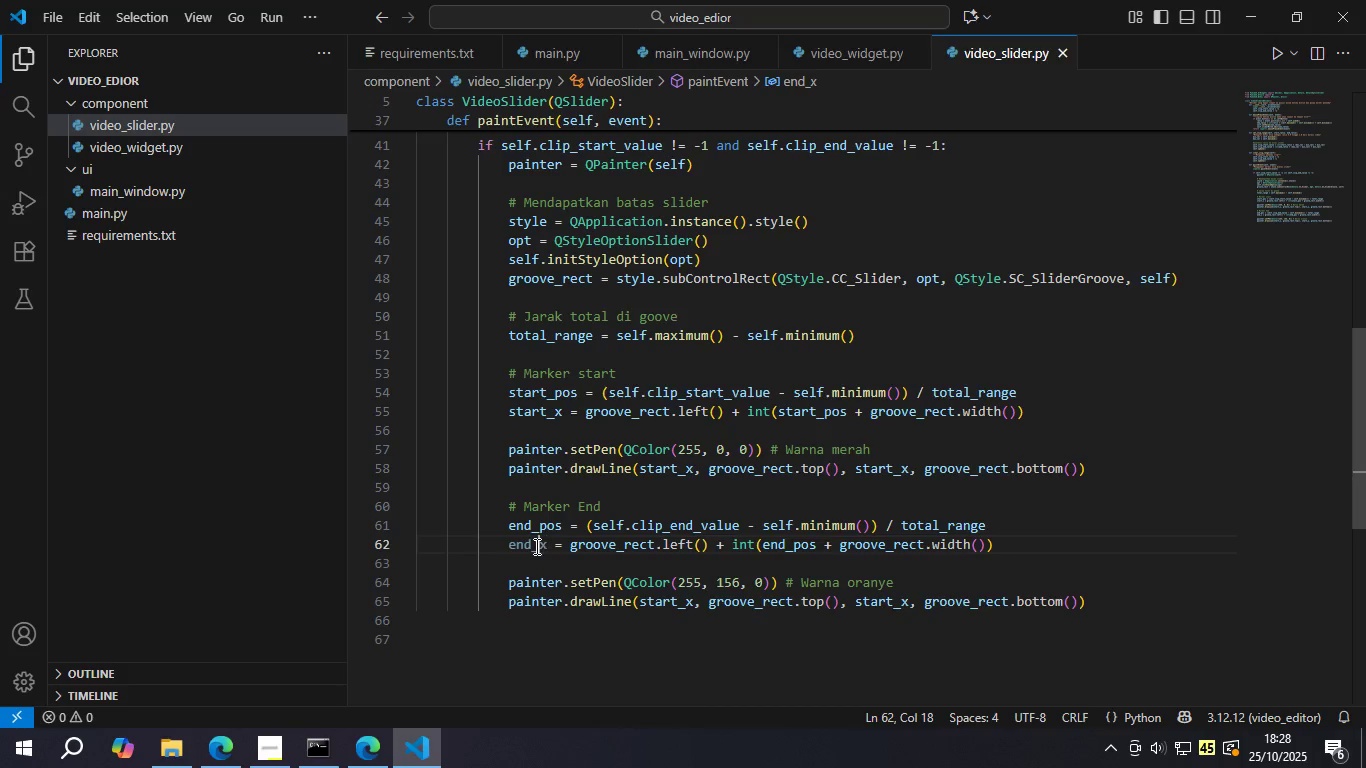 
double_click([535, 546])
 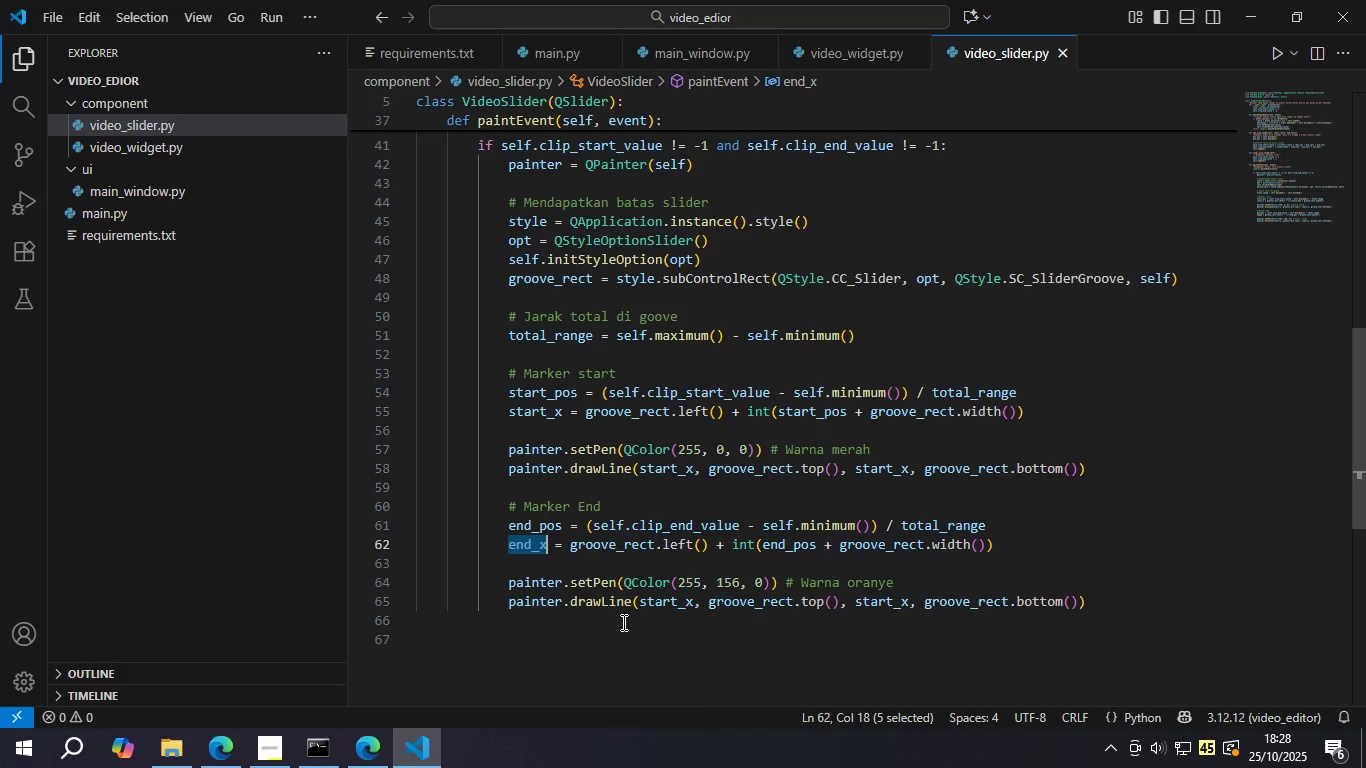 
key(Control+C)
 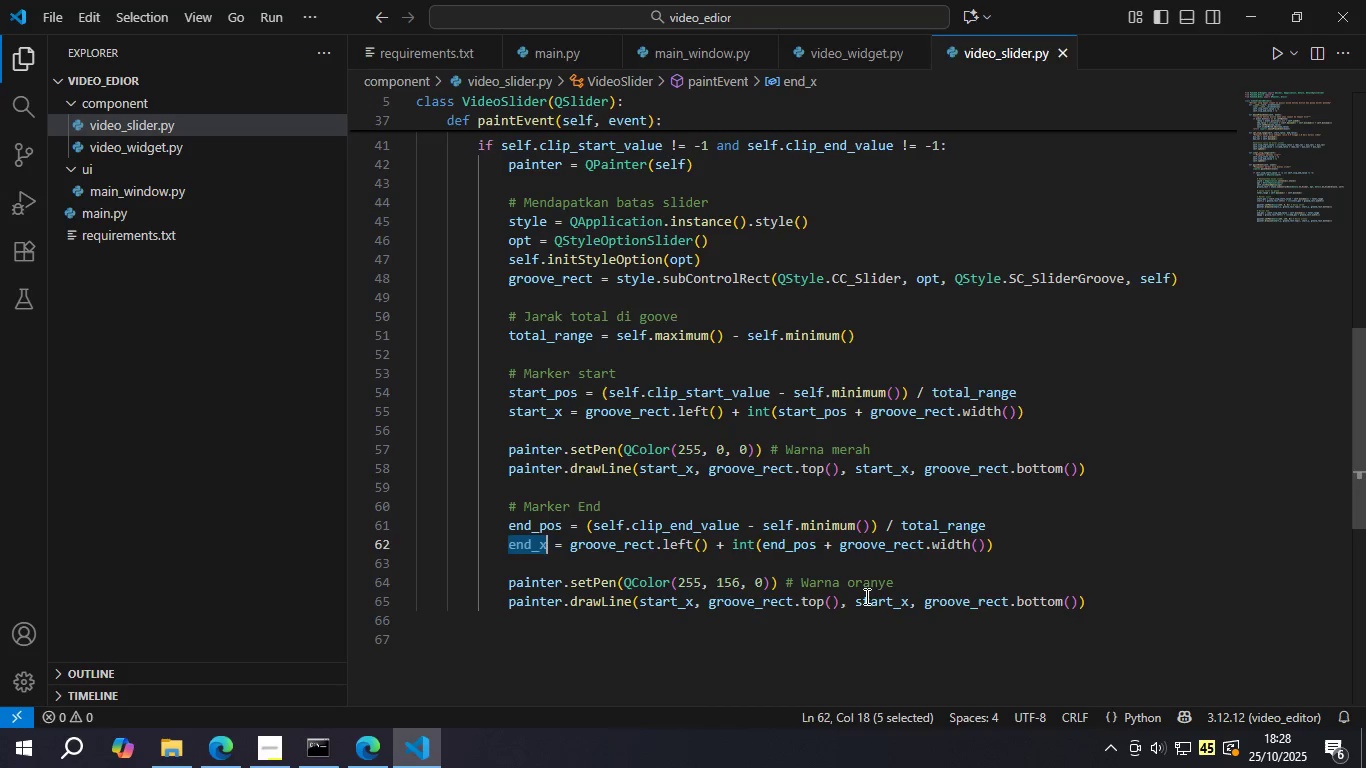 
double_click([867, 596])
 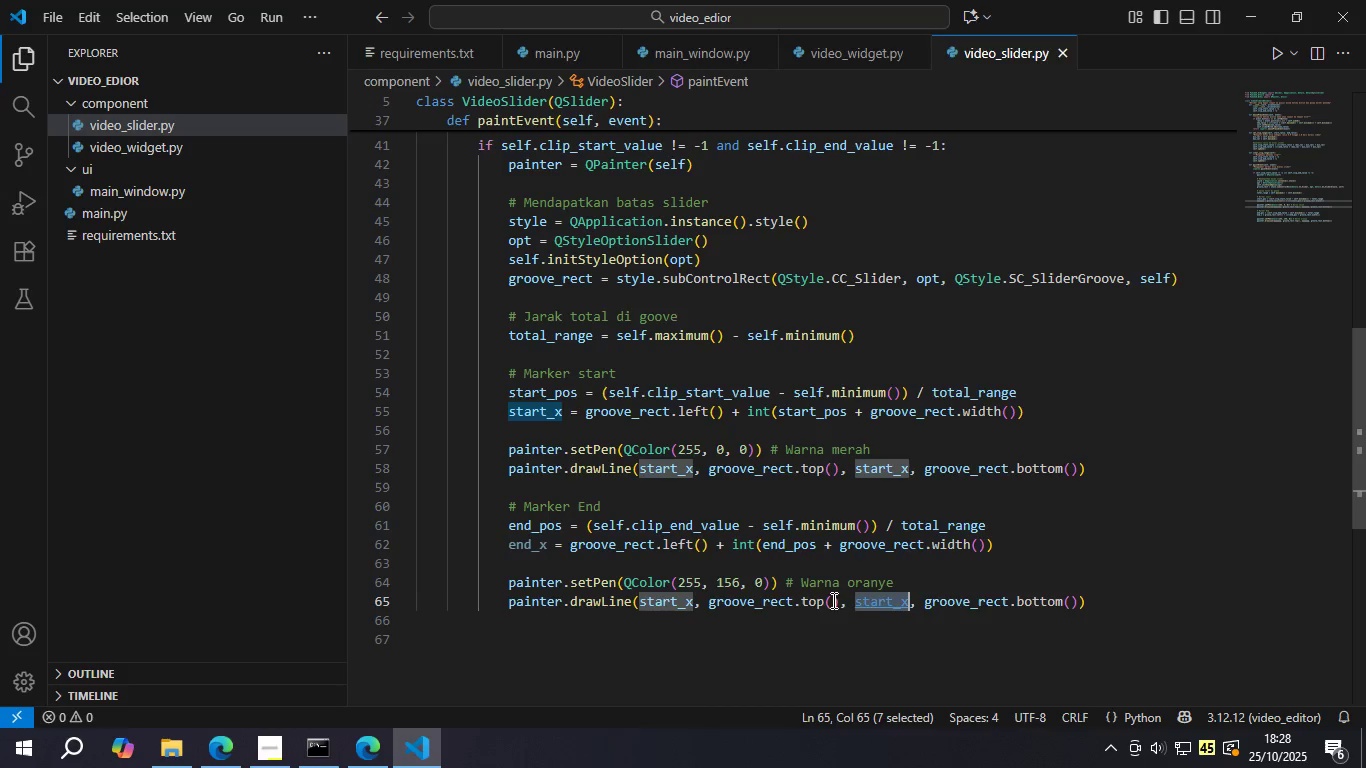 
key(Control+V)
 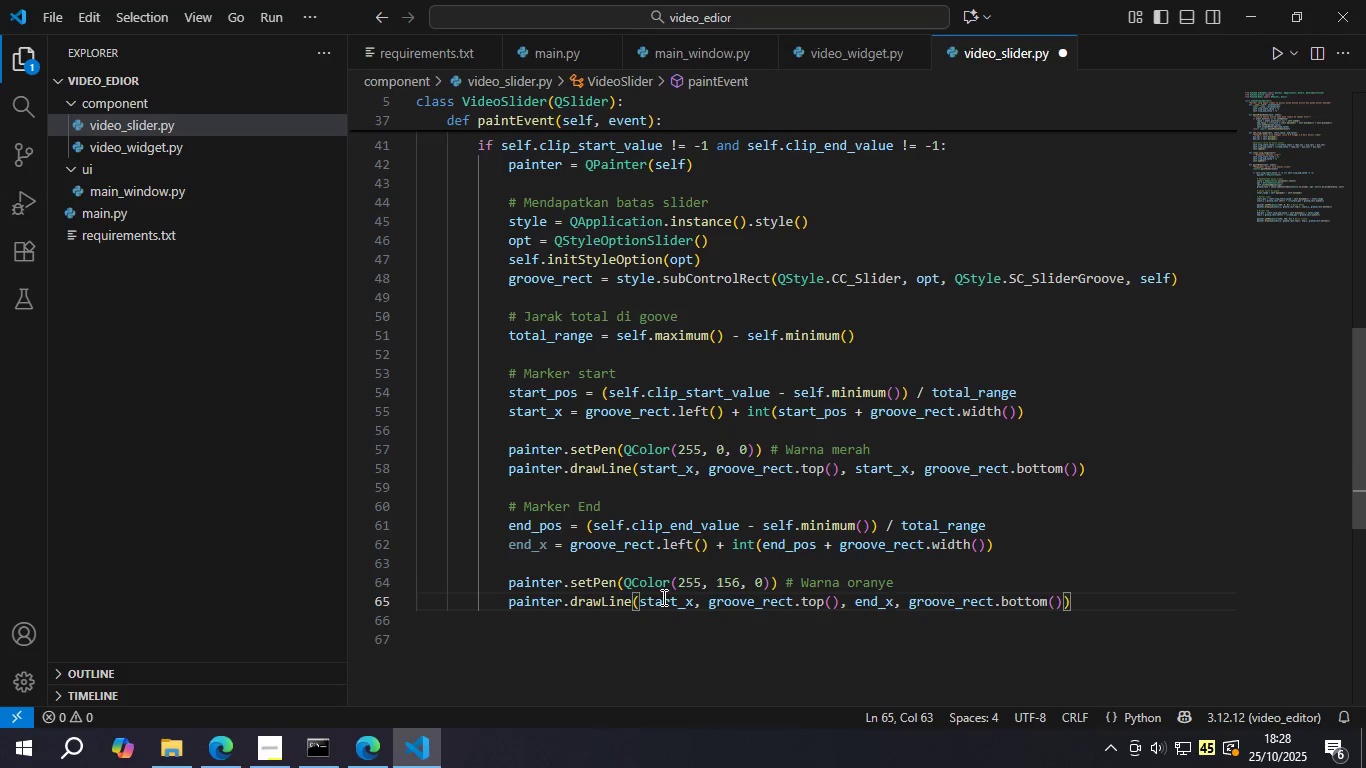 
double_click([662, 597])
 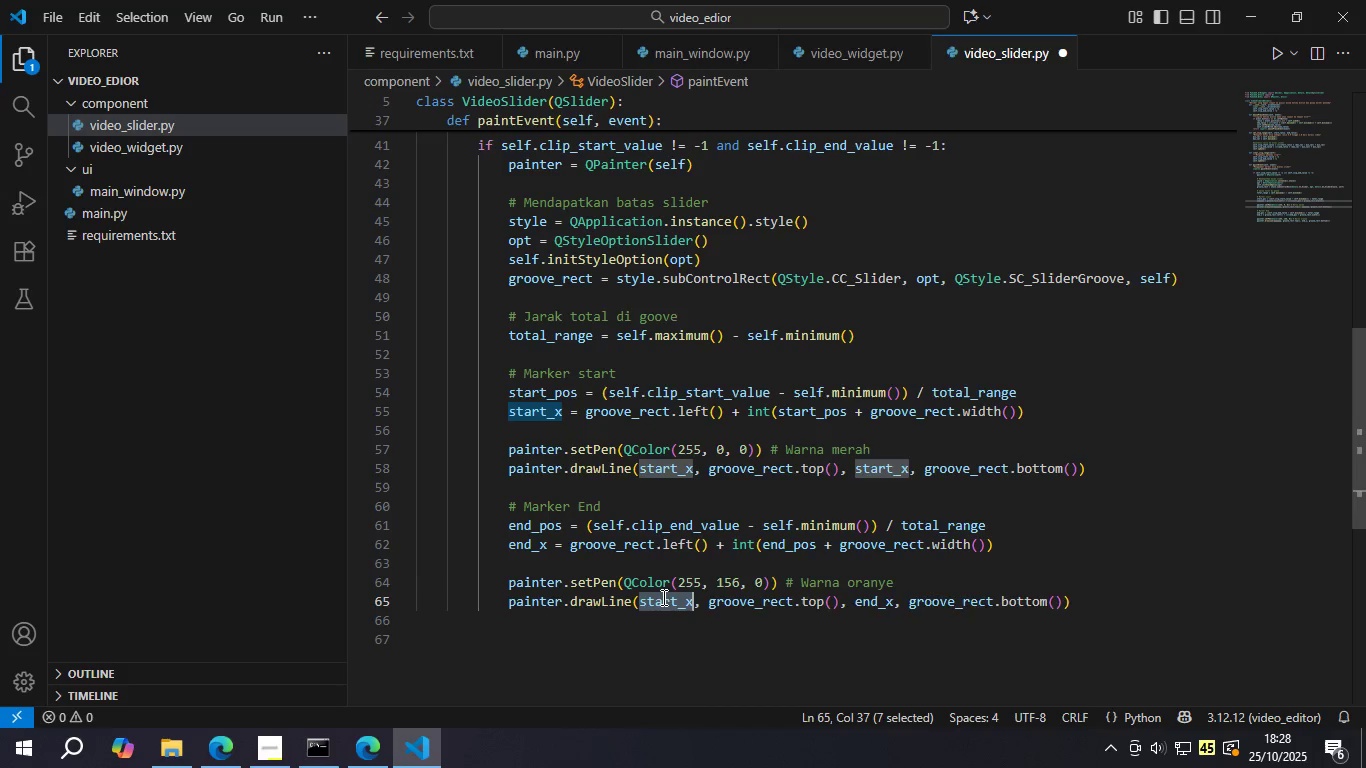 
key(Control+V)
 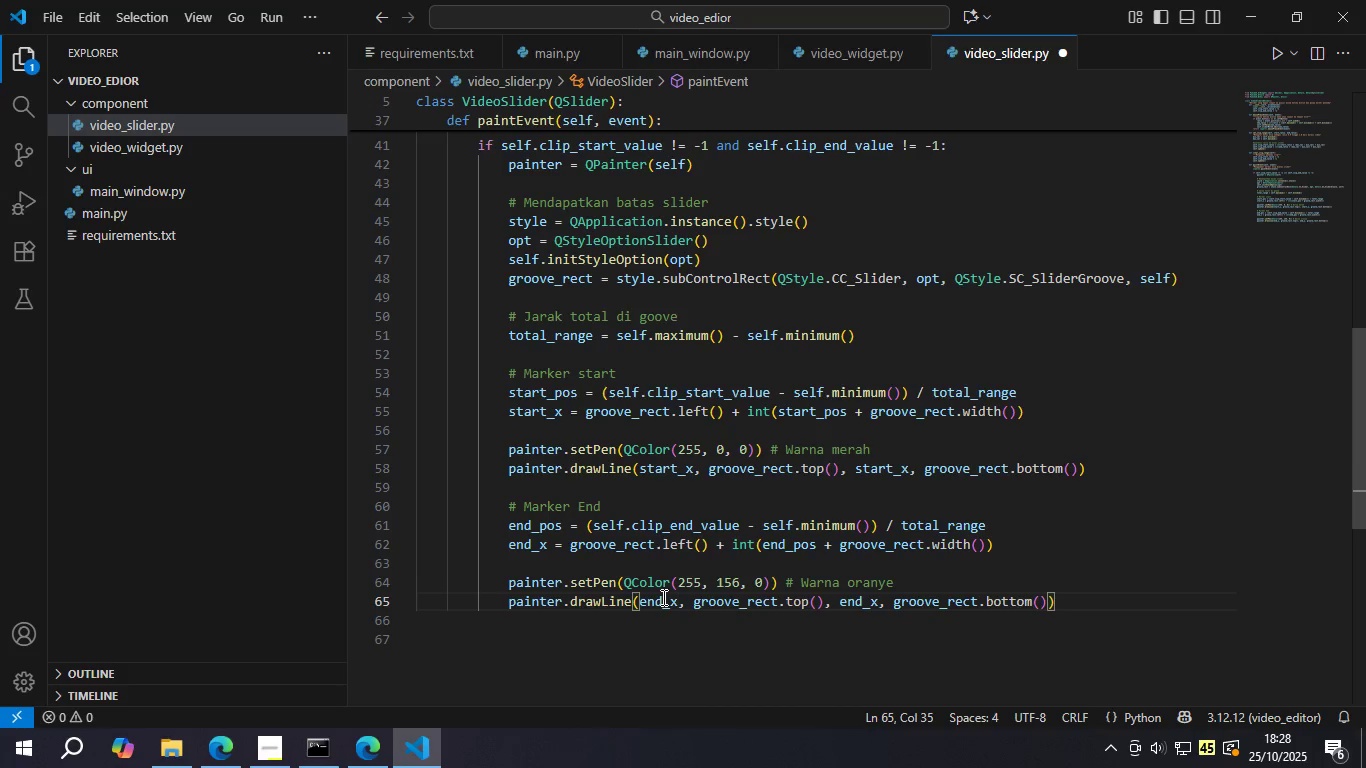 
hold_key(key=S, duration=0.32)
 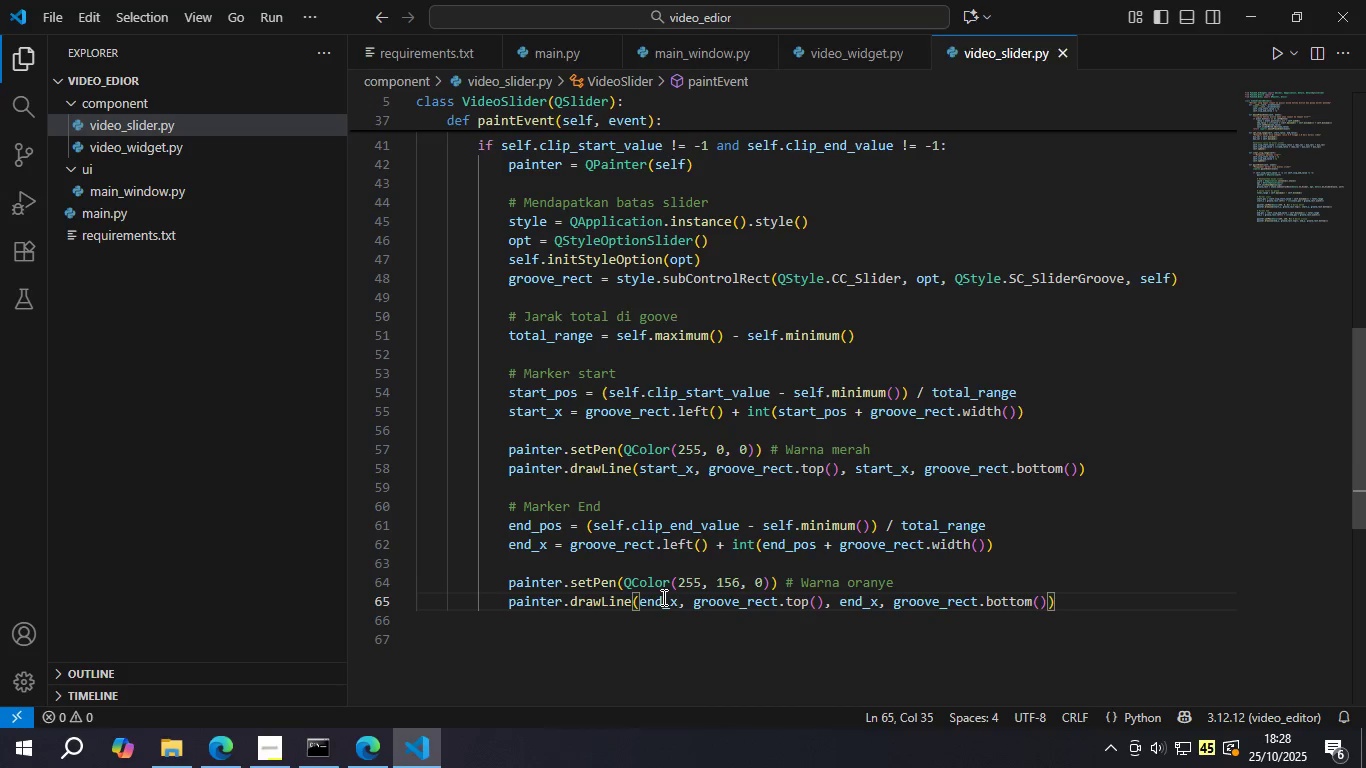 
scroll: coordinate [845, 197], scroll_direction: up, amount: 17.0
 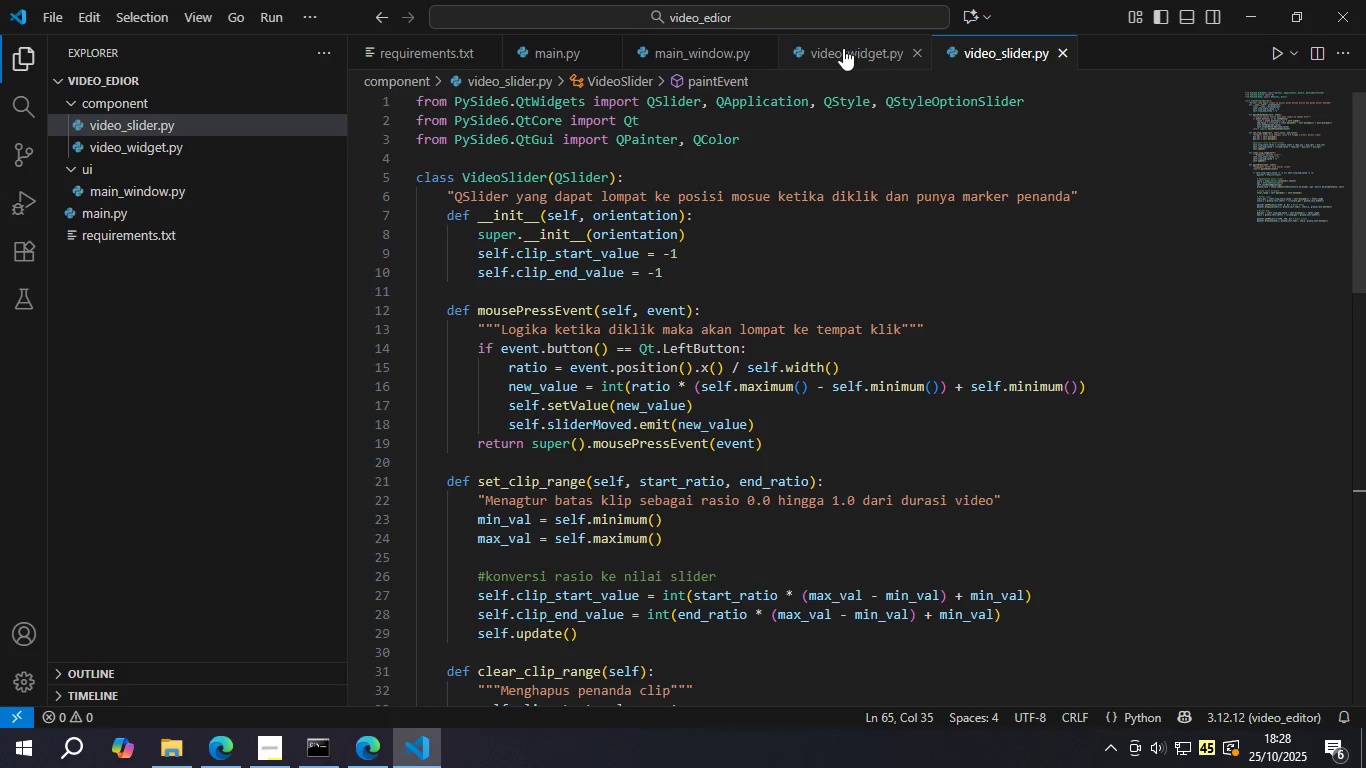 
left_click([843, 48])
 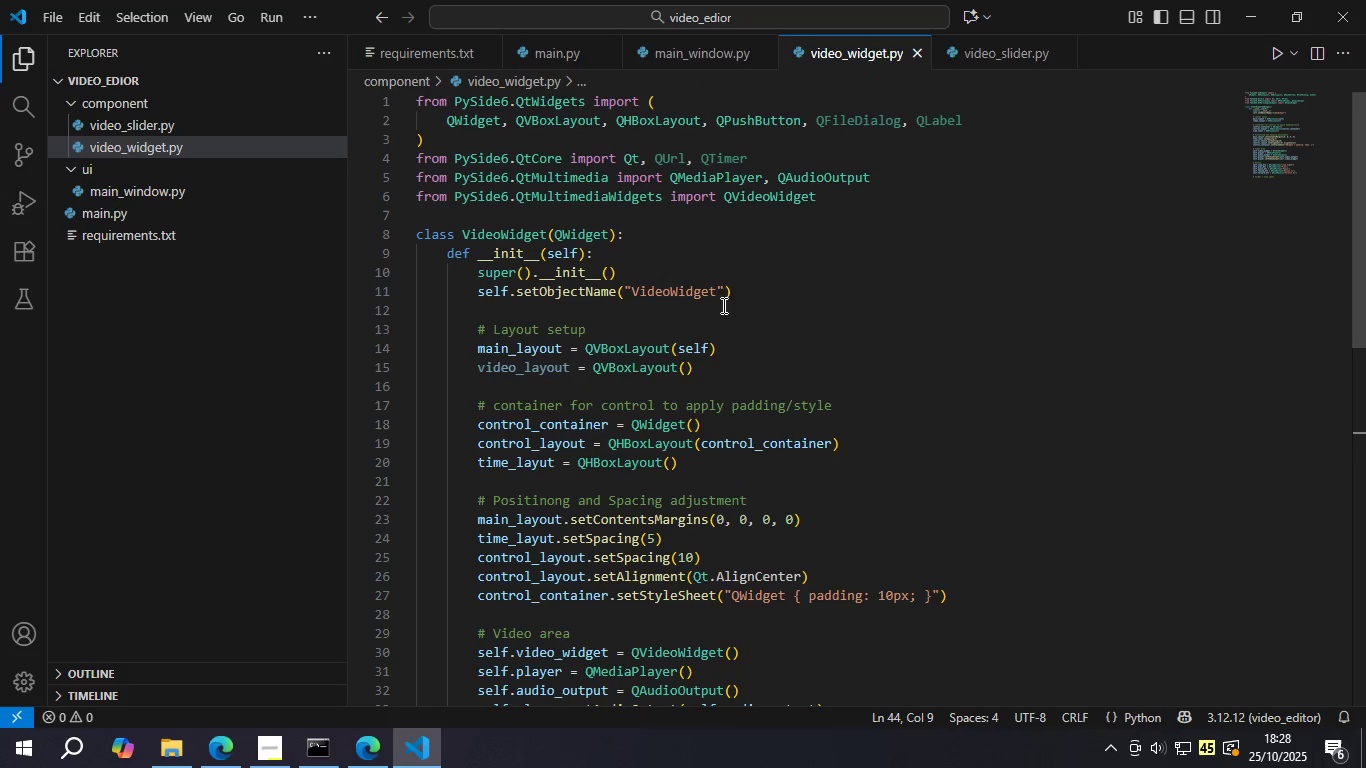 
left_click([752, 227])
 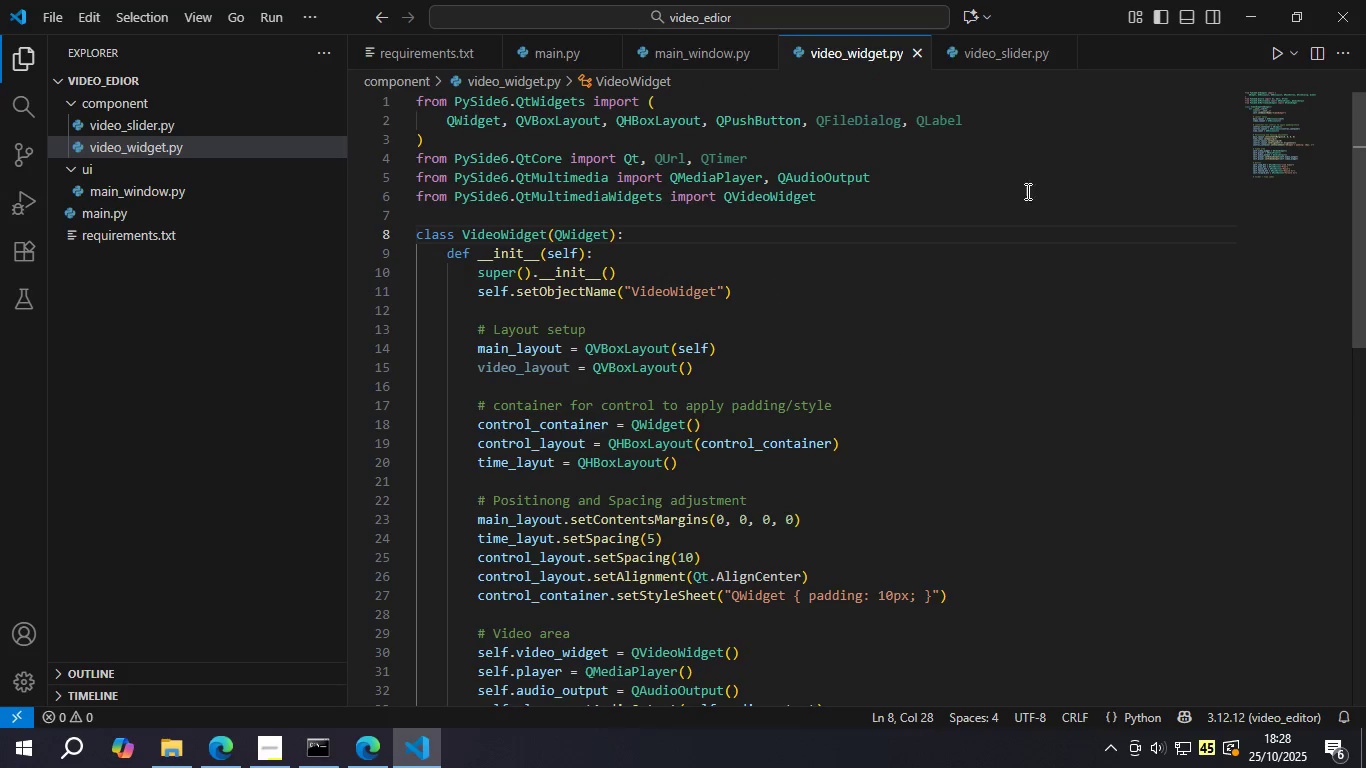 
left_click([939, 214])
 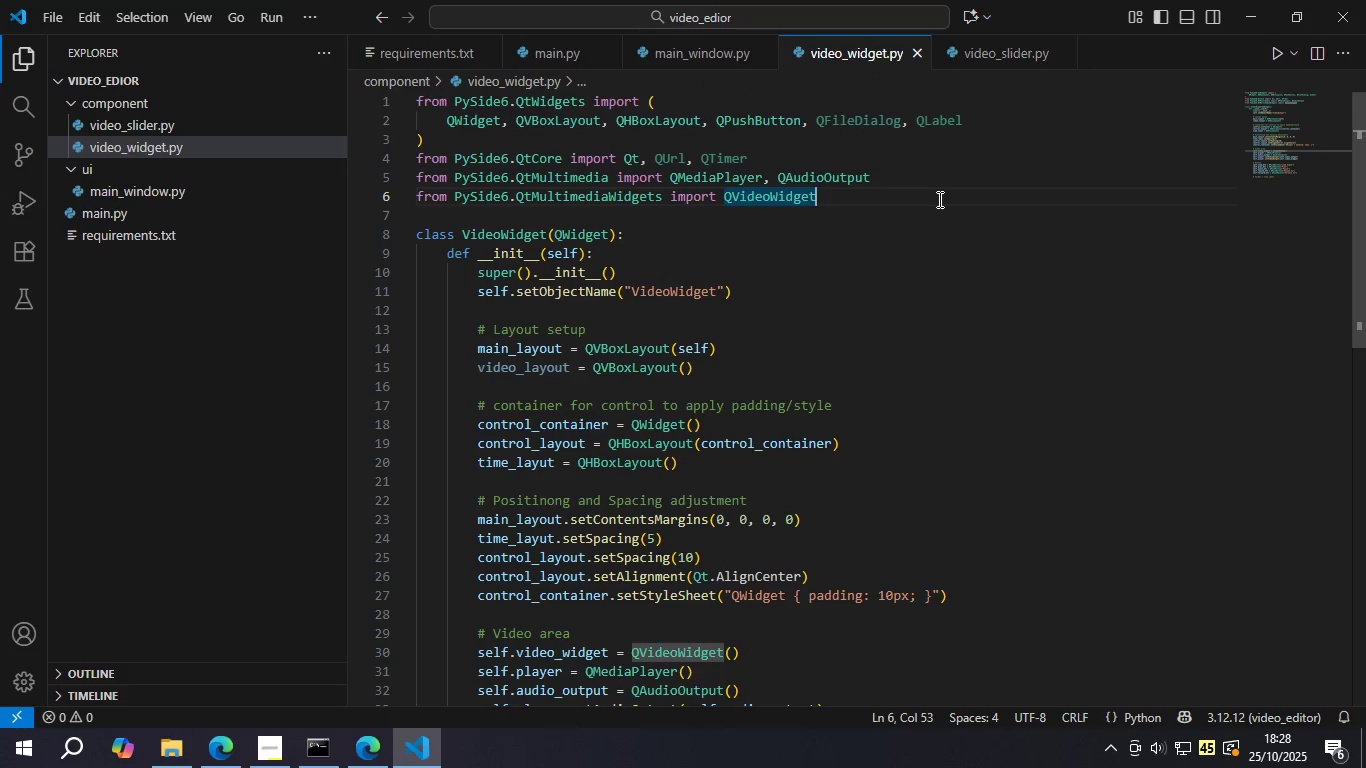 
key(Enter)
 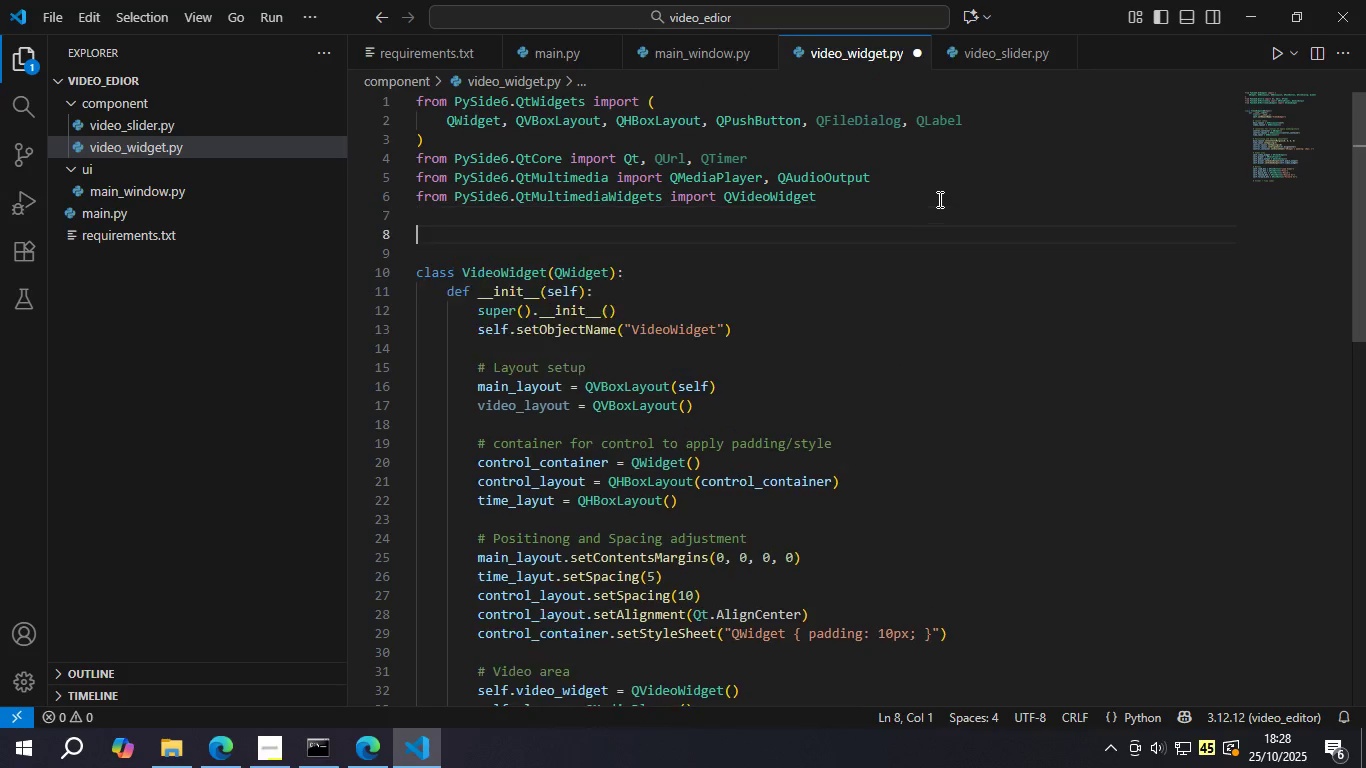 
key(Enter)
 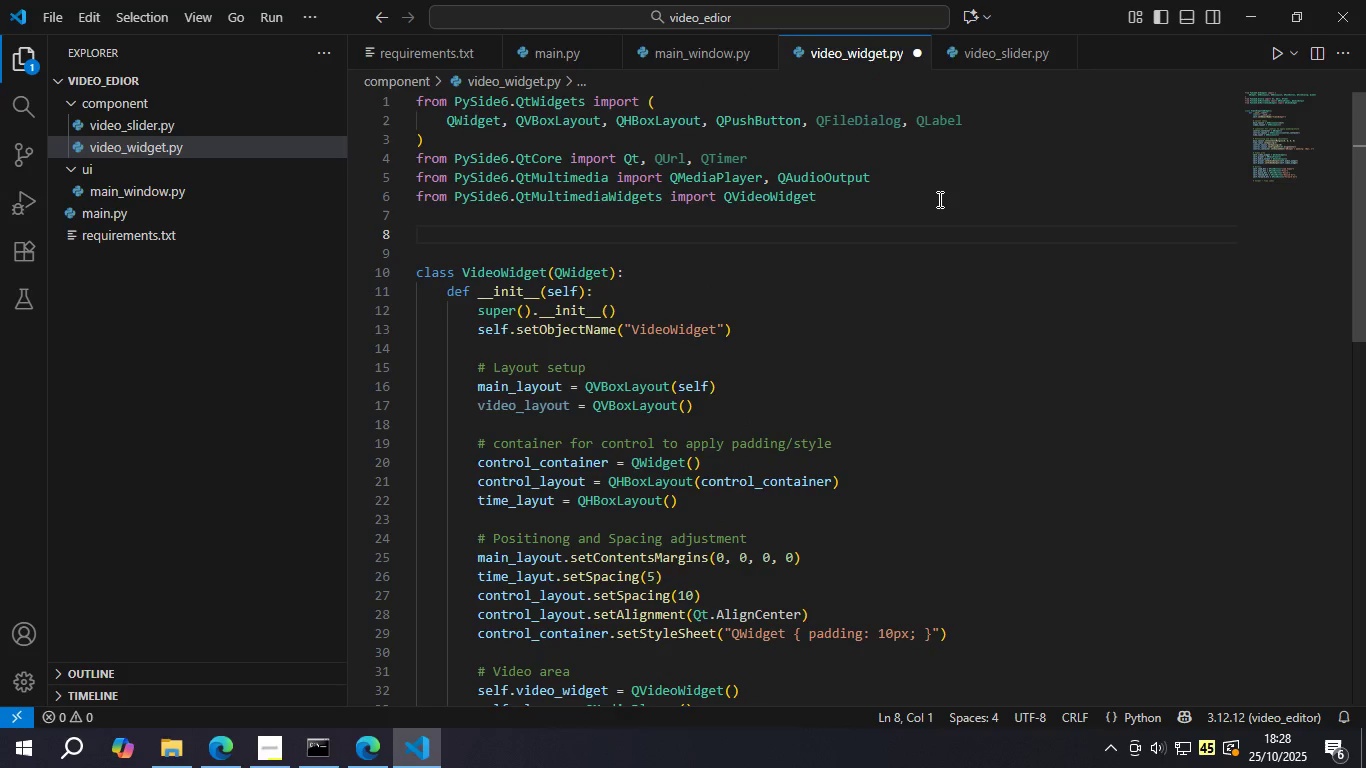 
type(from compon)
 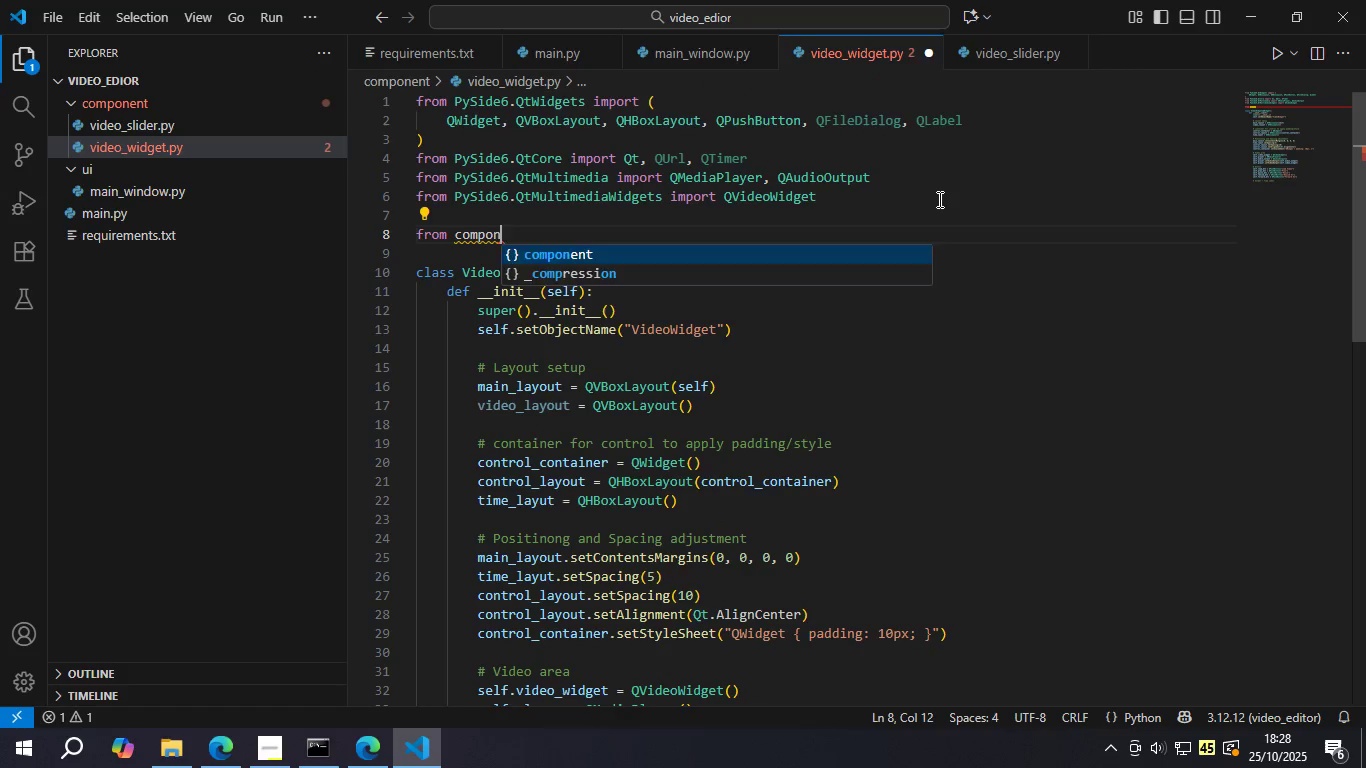 
key(Enter)
 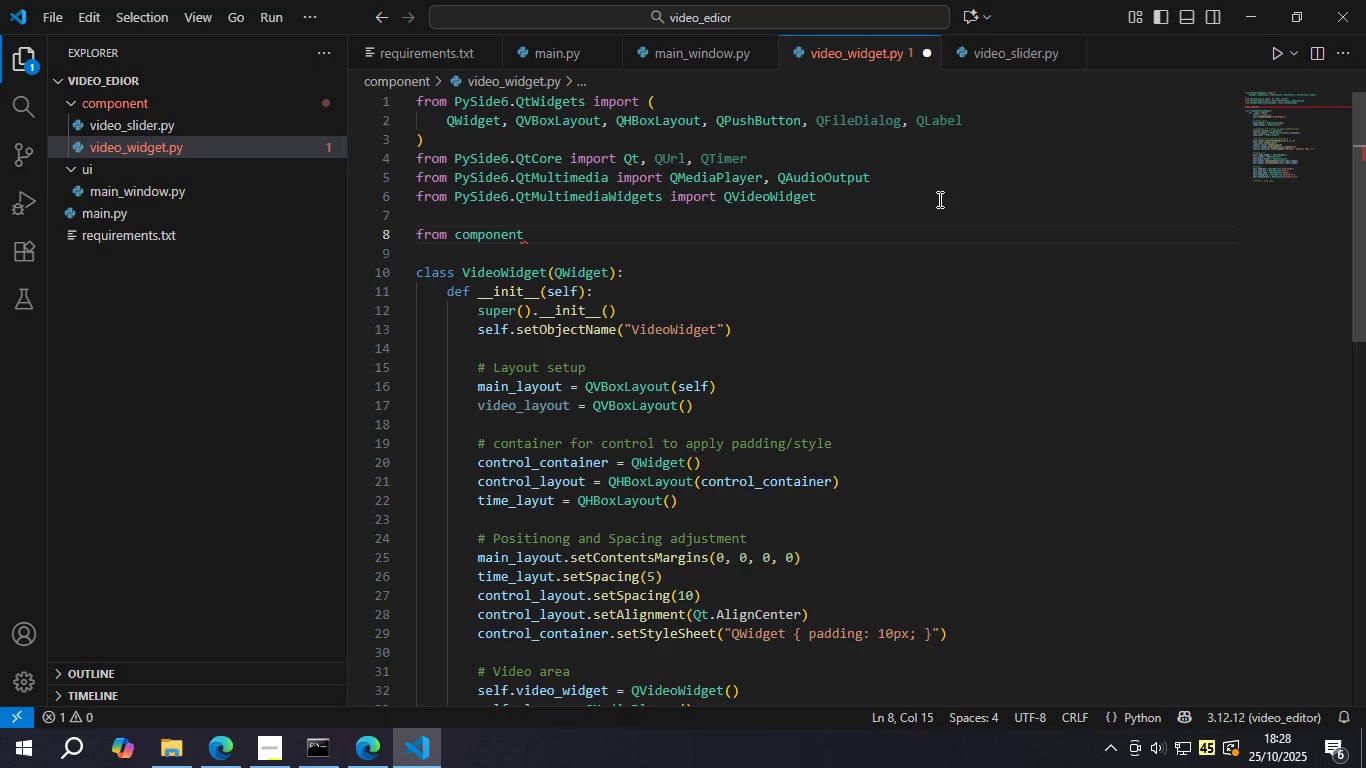 
type(.vide)
 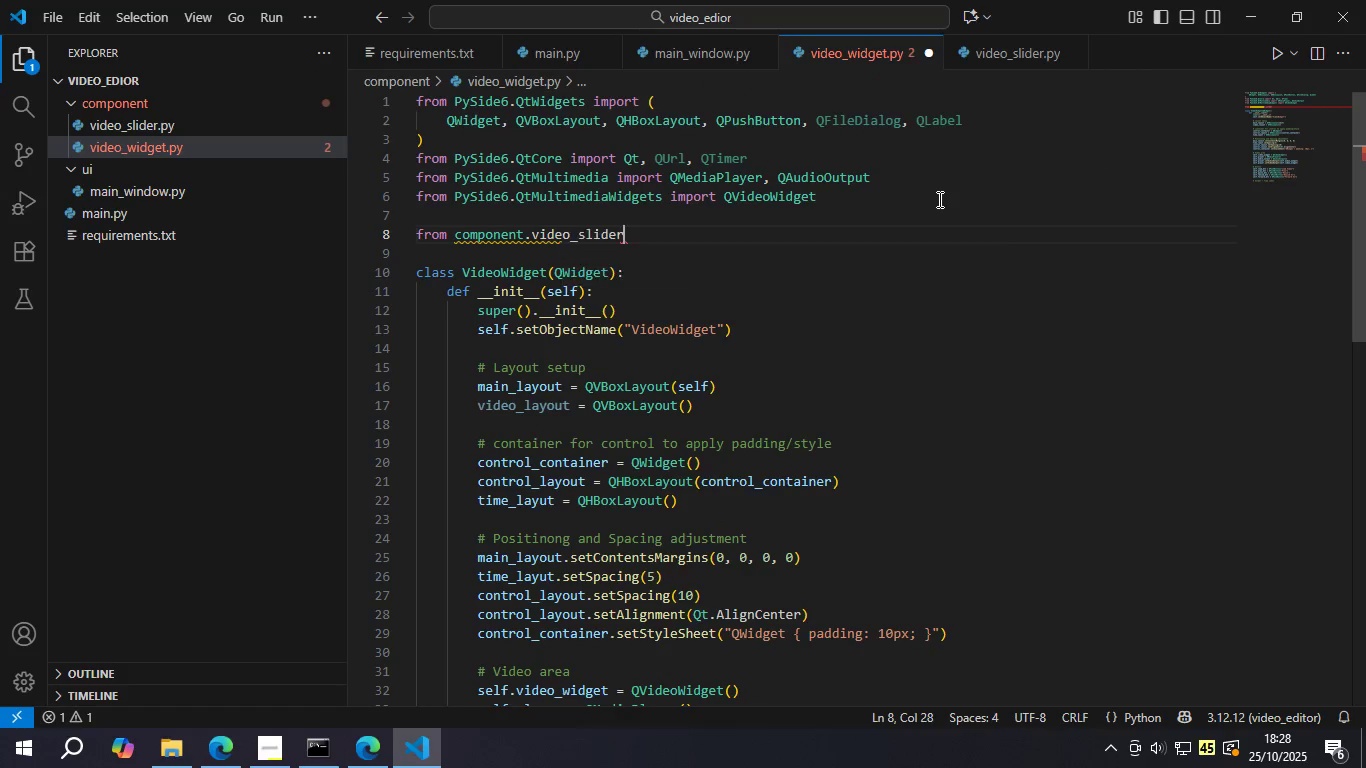 
key(Enter)
 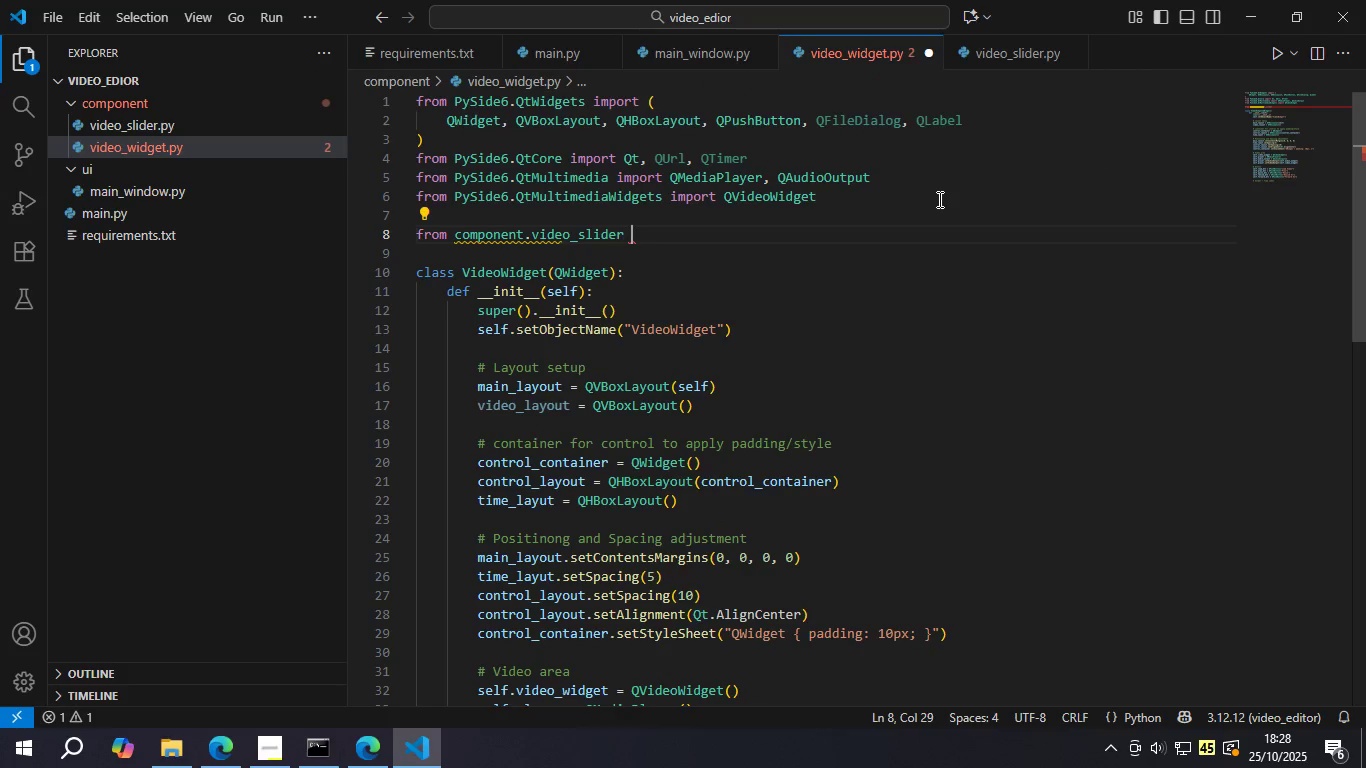 
type( iport Vide)
 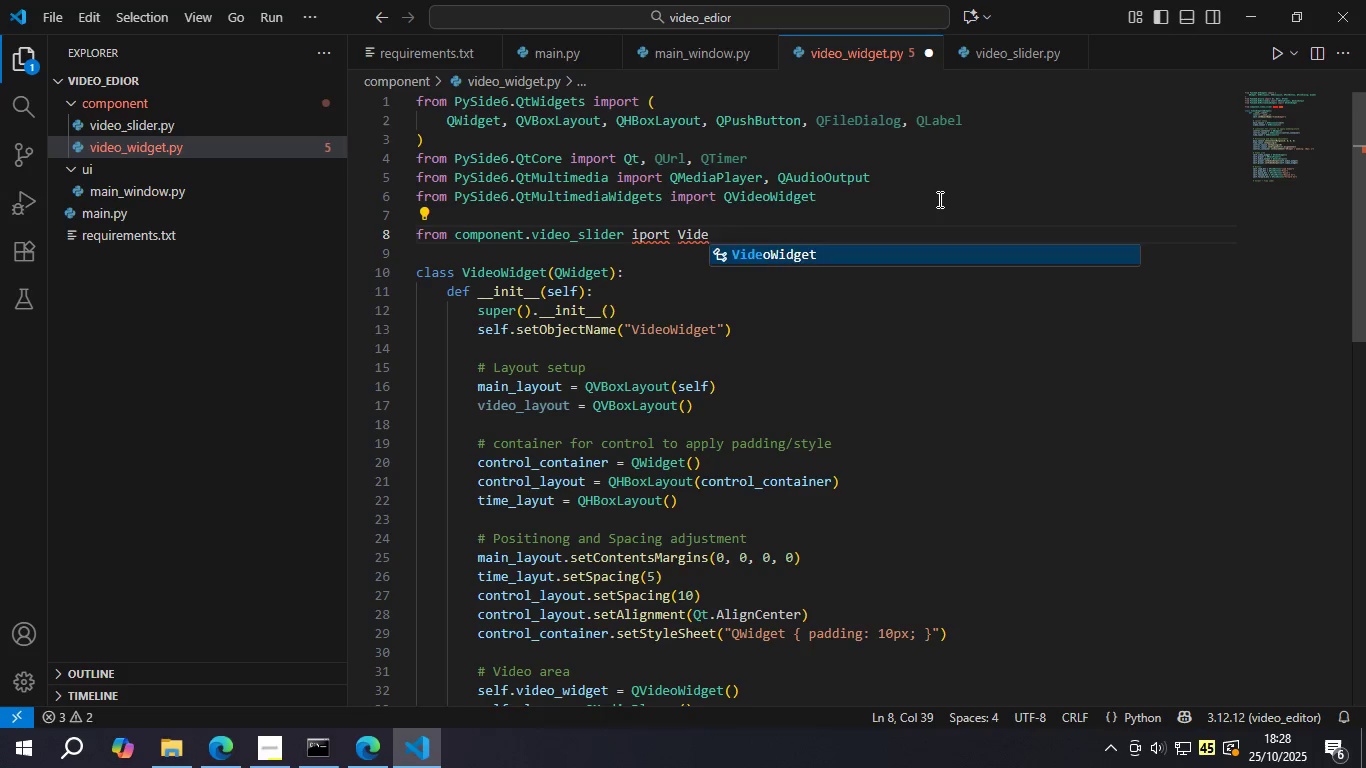 
key(Enter)
 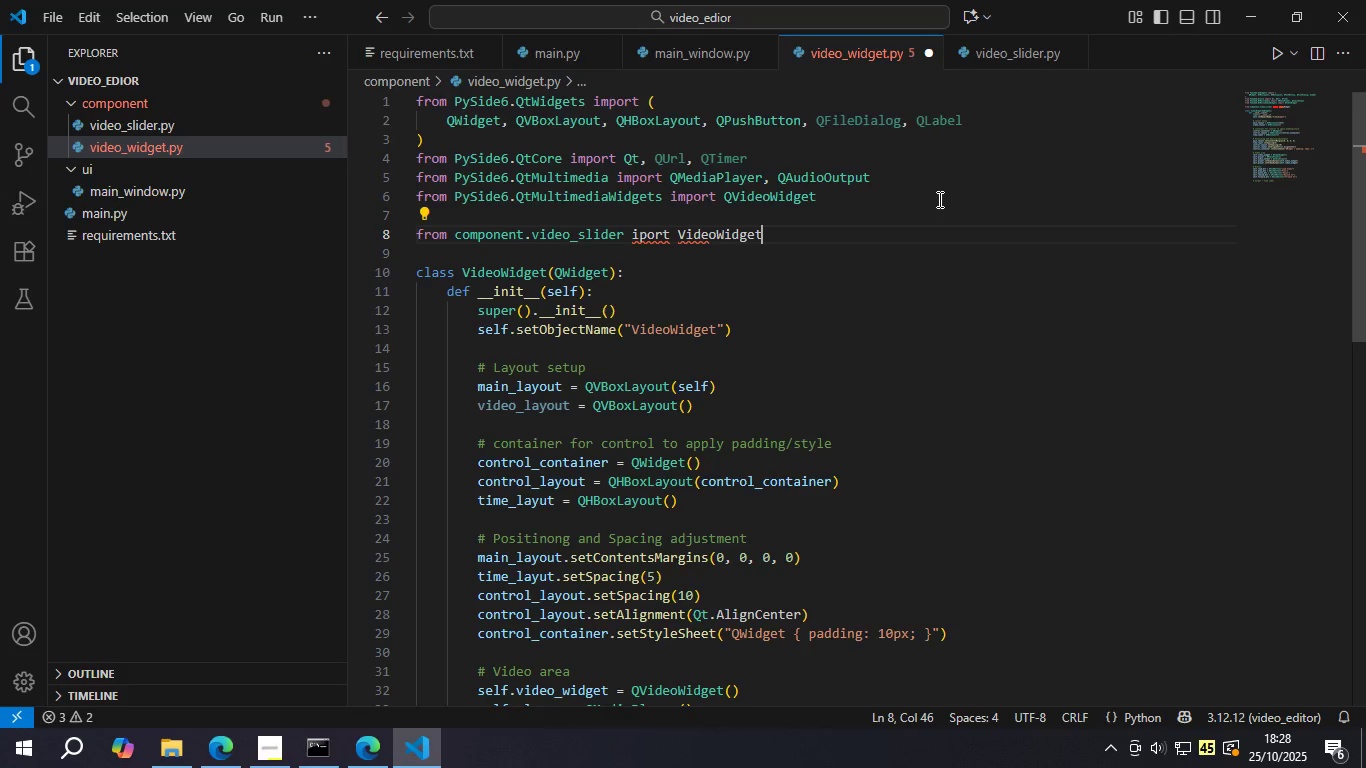 
hold_key(key=ControlLeft, duration=0.34)
 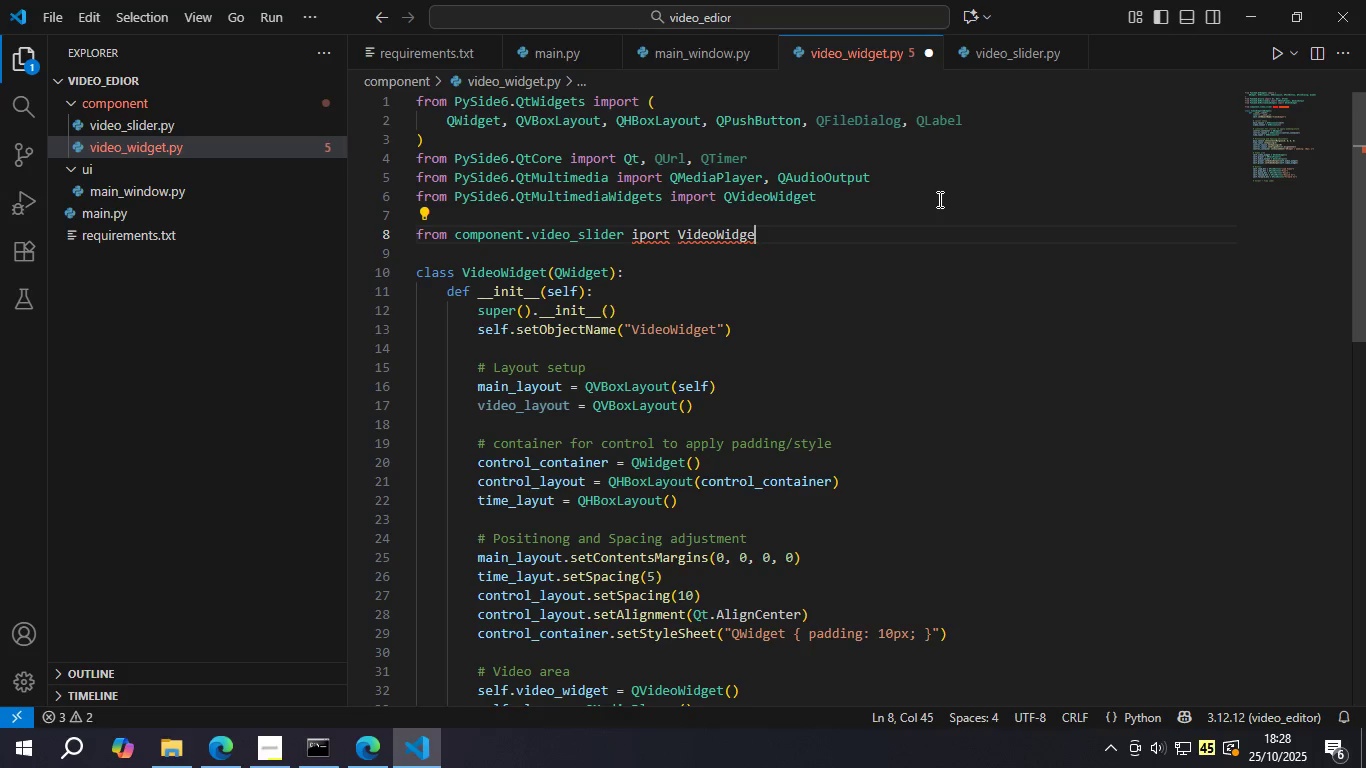 
hold_key(key=Backspace, duration=0.9)
 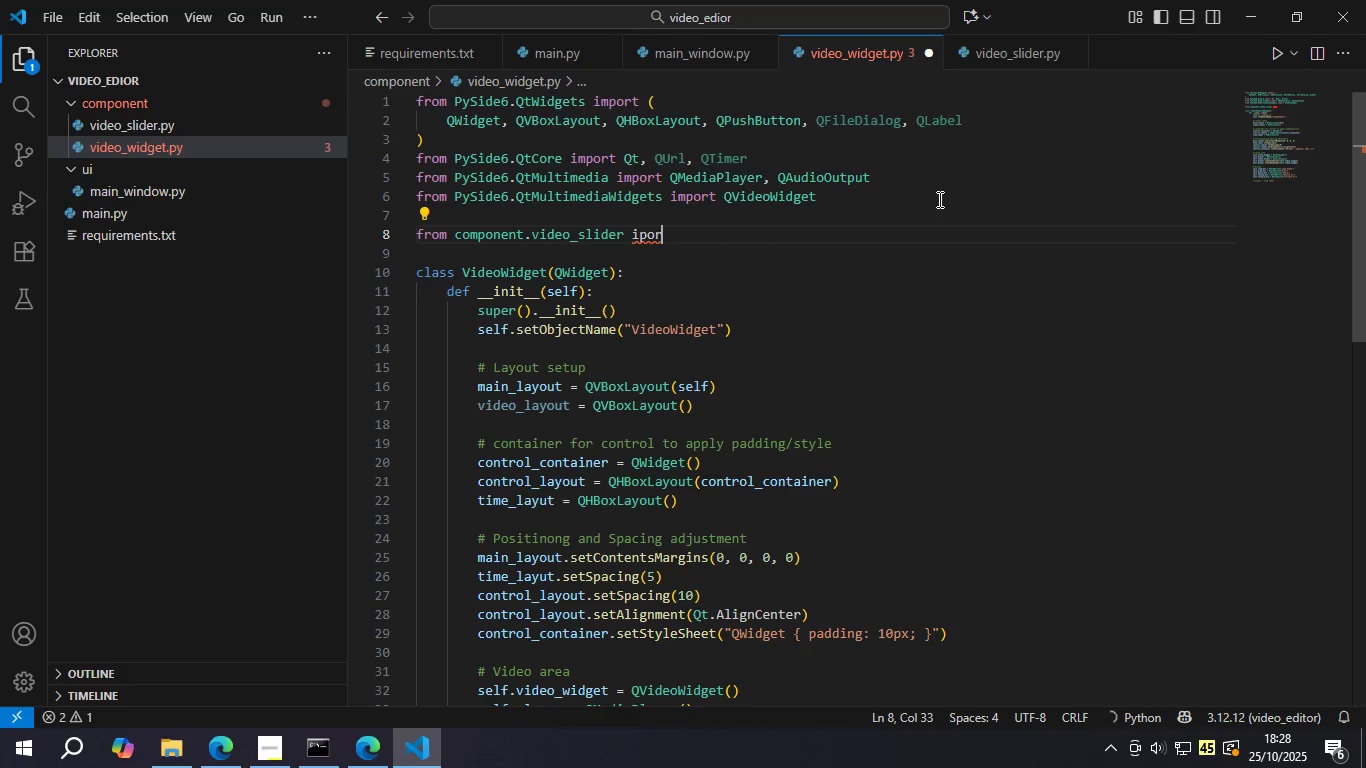 
key(Backspace)
key(Backspace)
key(Backspace)
type(mport Vide)
 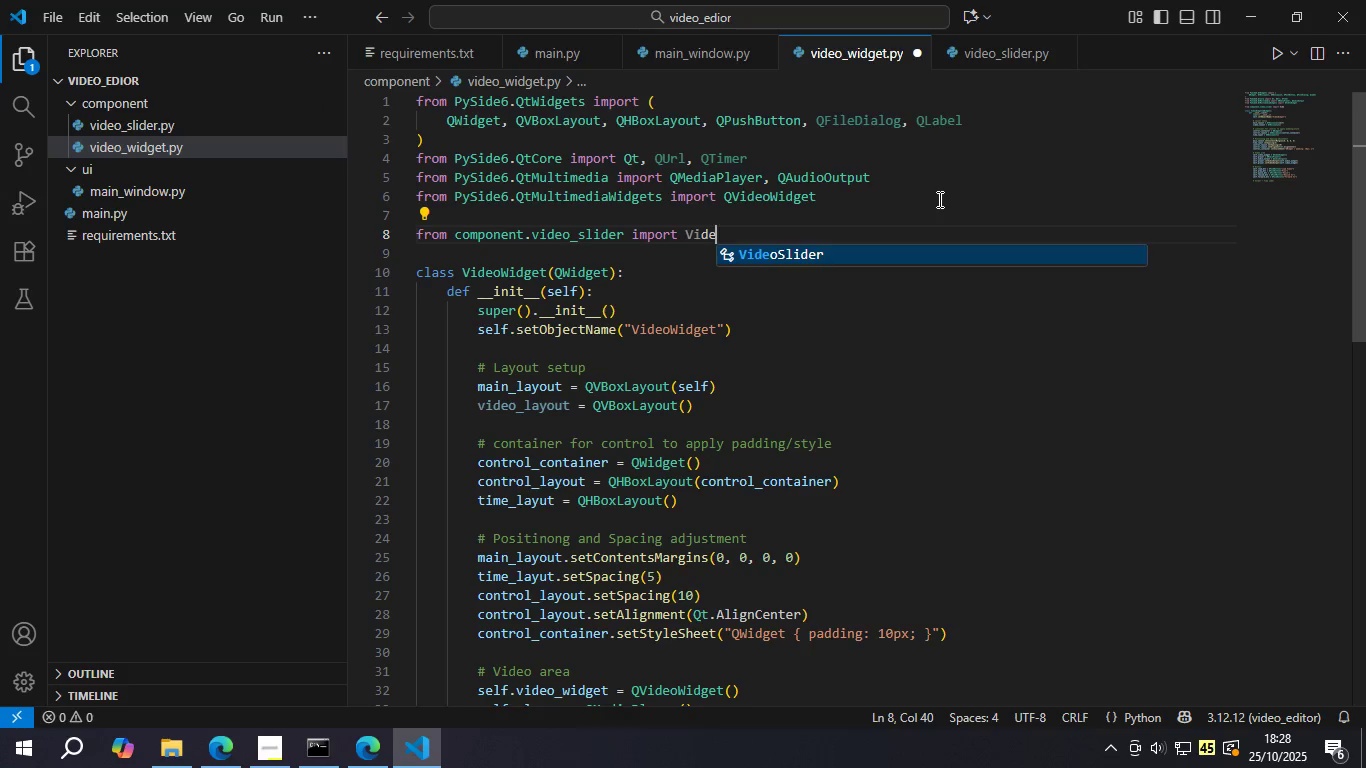 
key(Enter)
 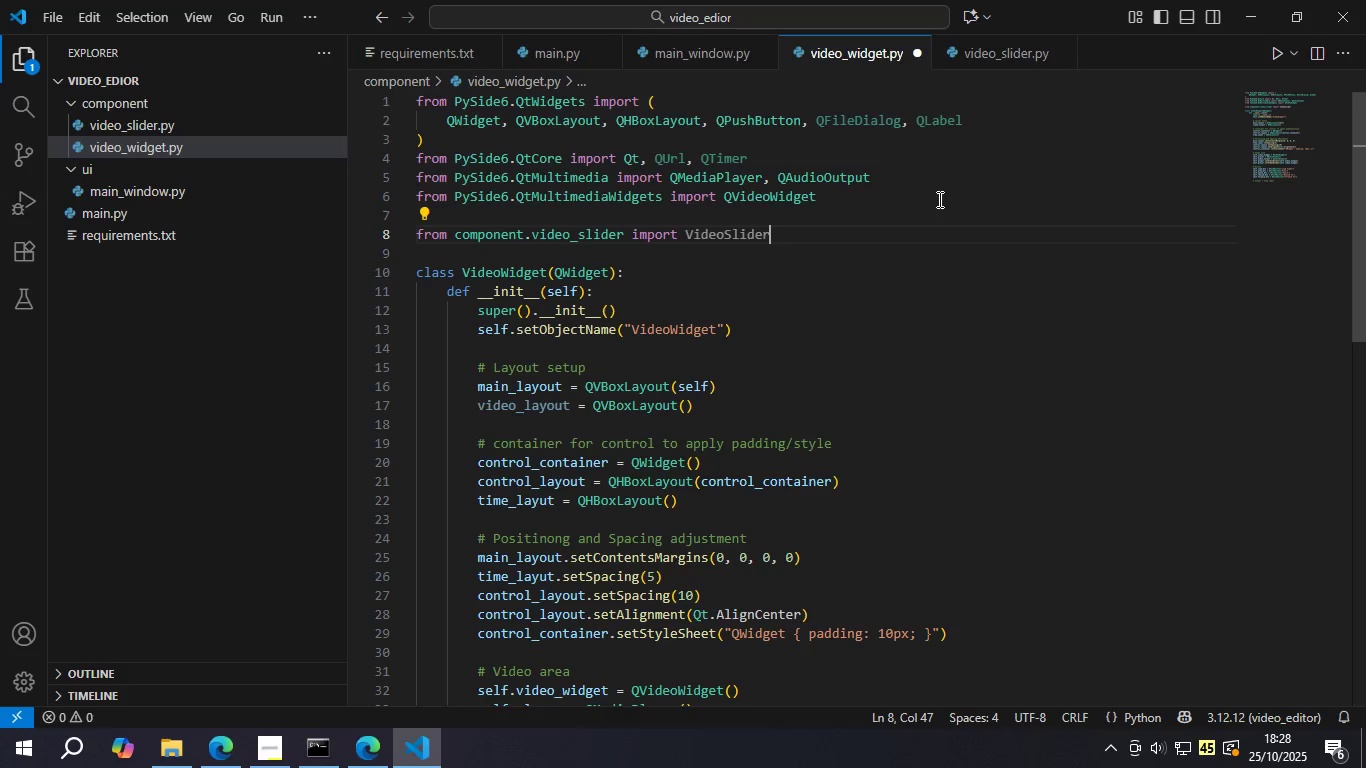 
key(Control+S)
 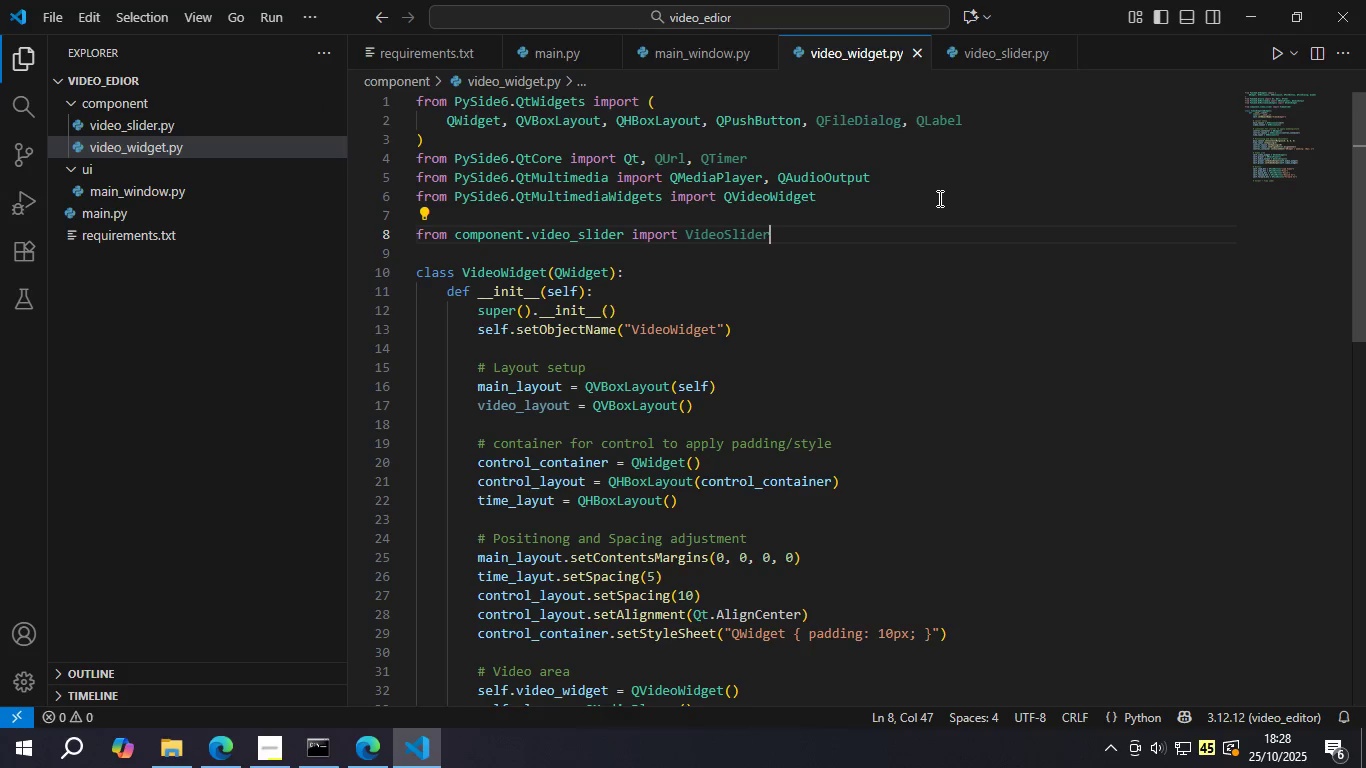 
scroll: coordinate [896, 292], scroll_direction: down, amount: 8.0
 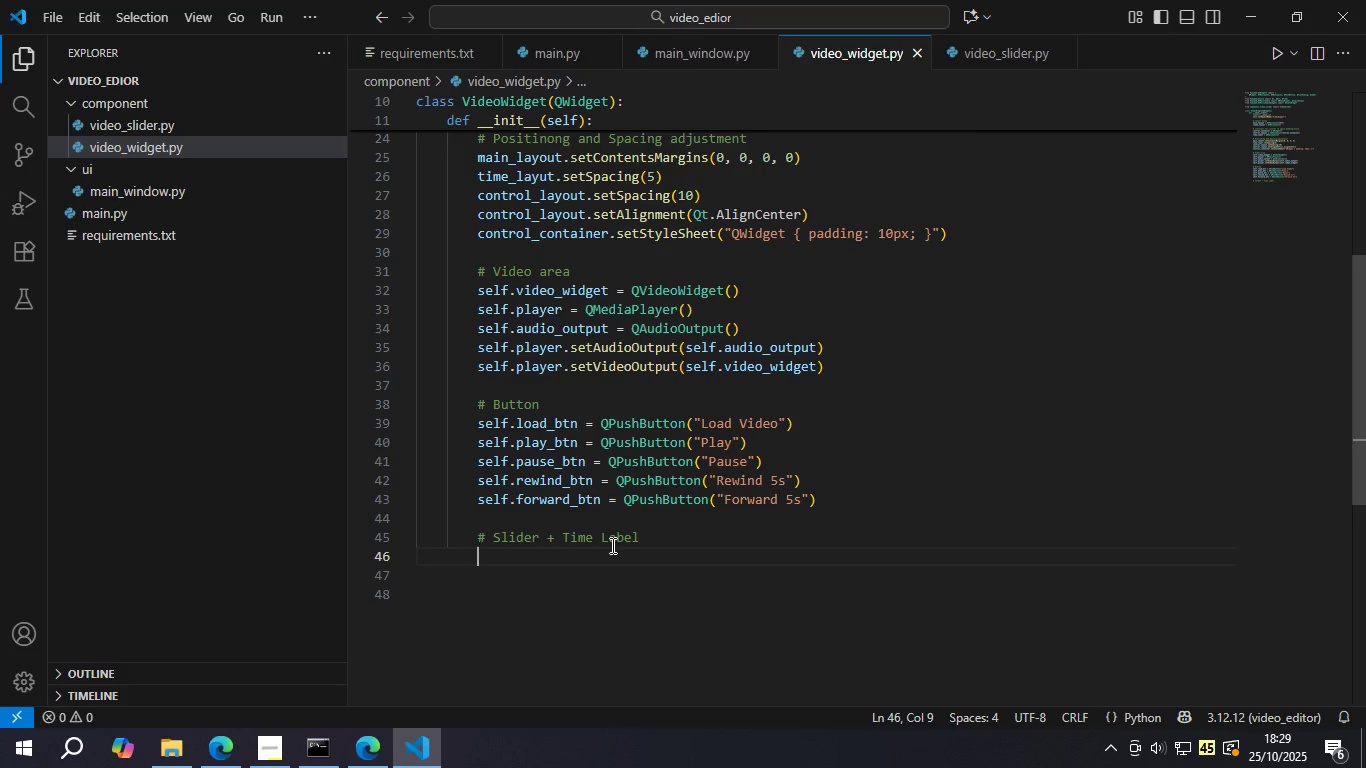 
type(seld.s)
key(Backspace)
key(Backspace)
key(Backspace)
type(f.slider = Vide)
 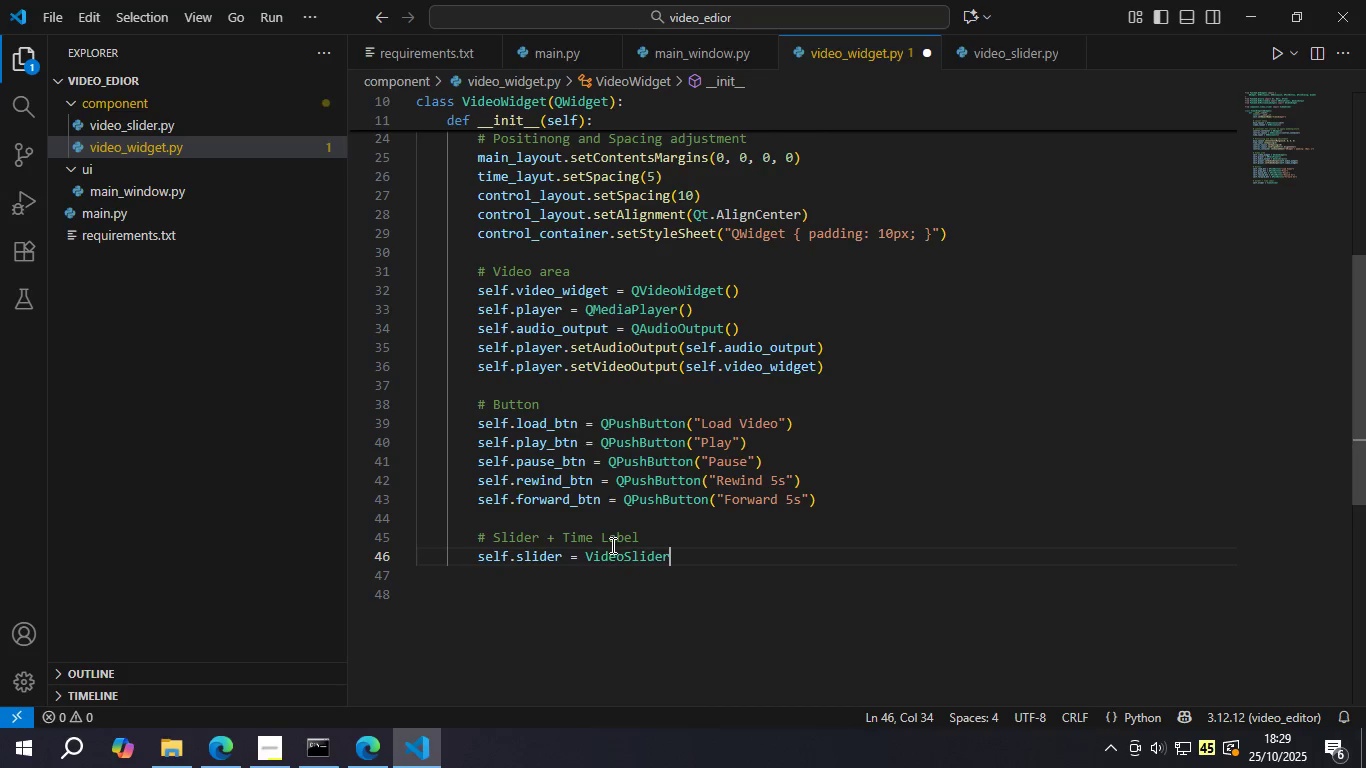 
 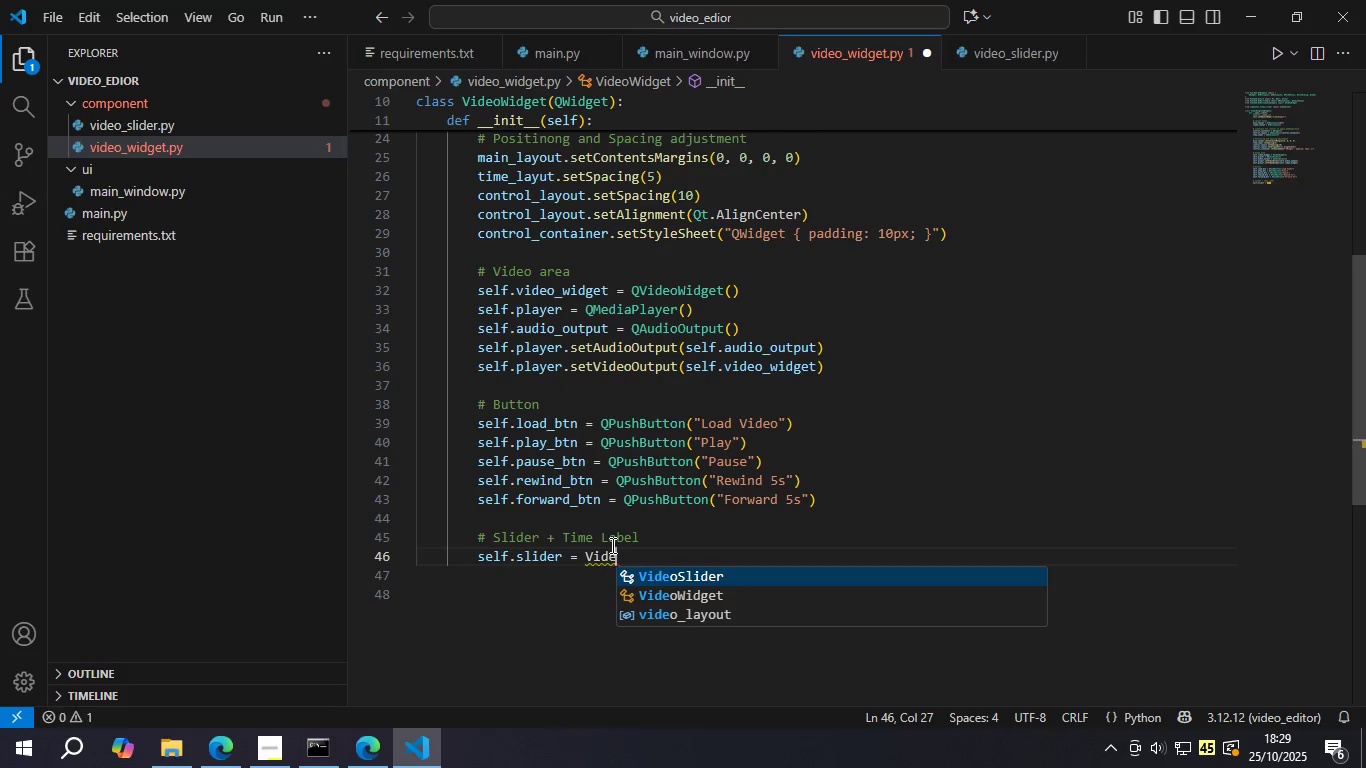 
key(Enter)
 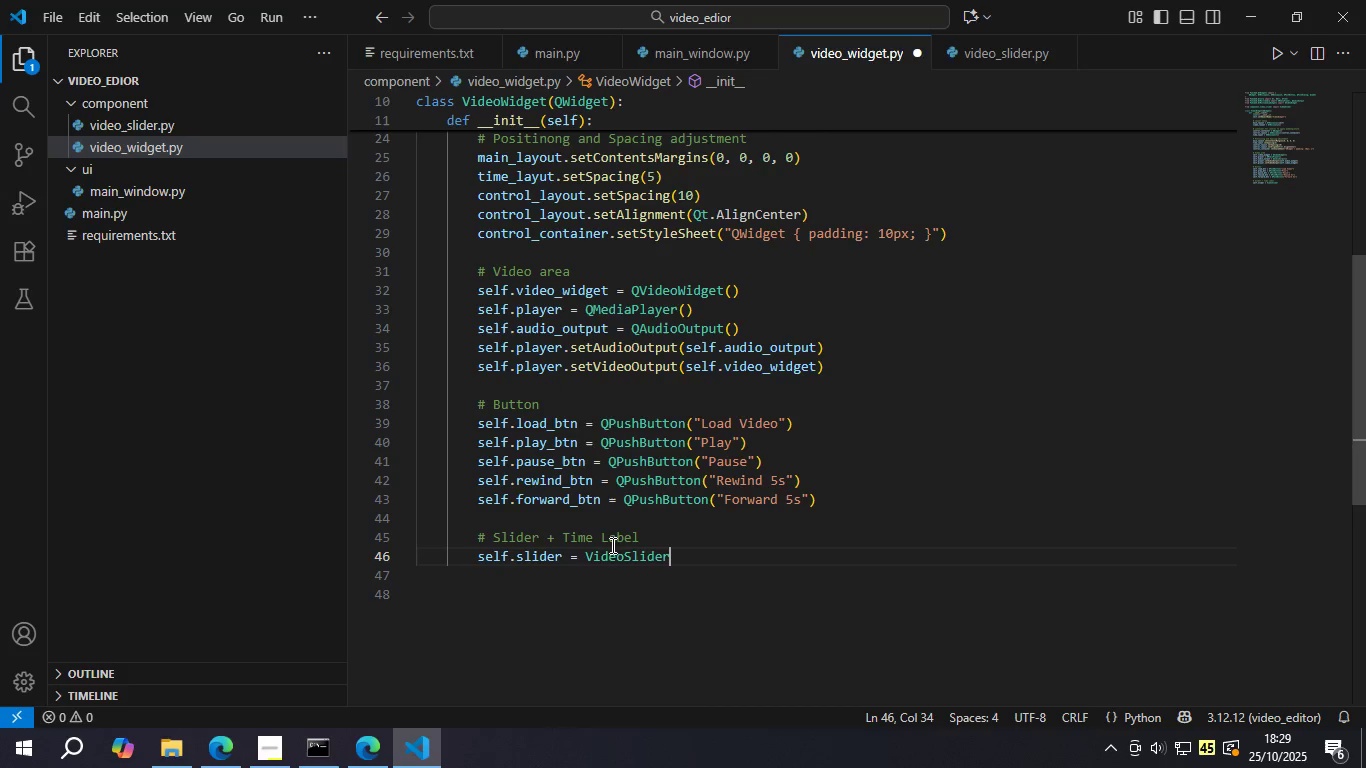 
key(Shift+9)
 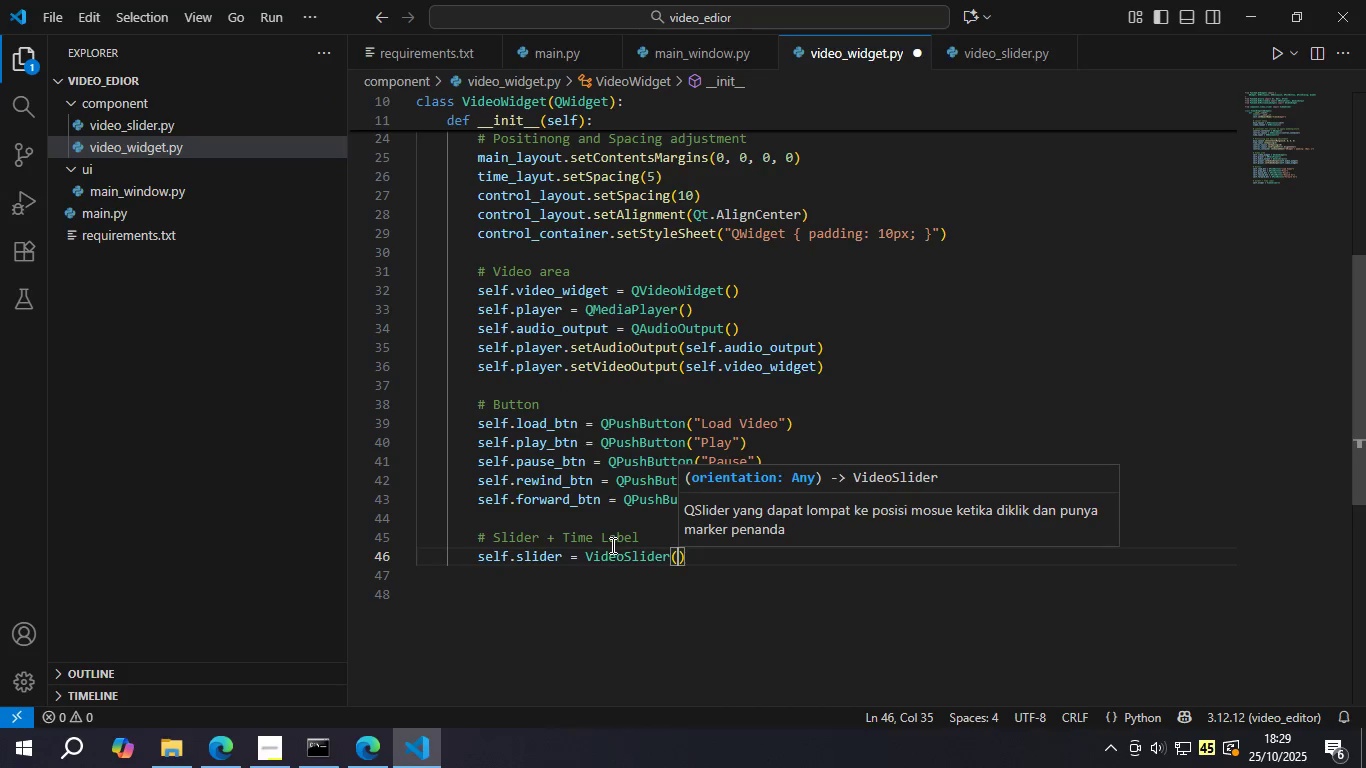 
key(Control+S)
 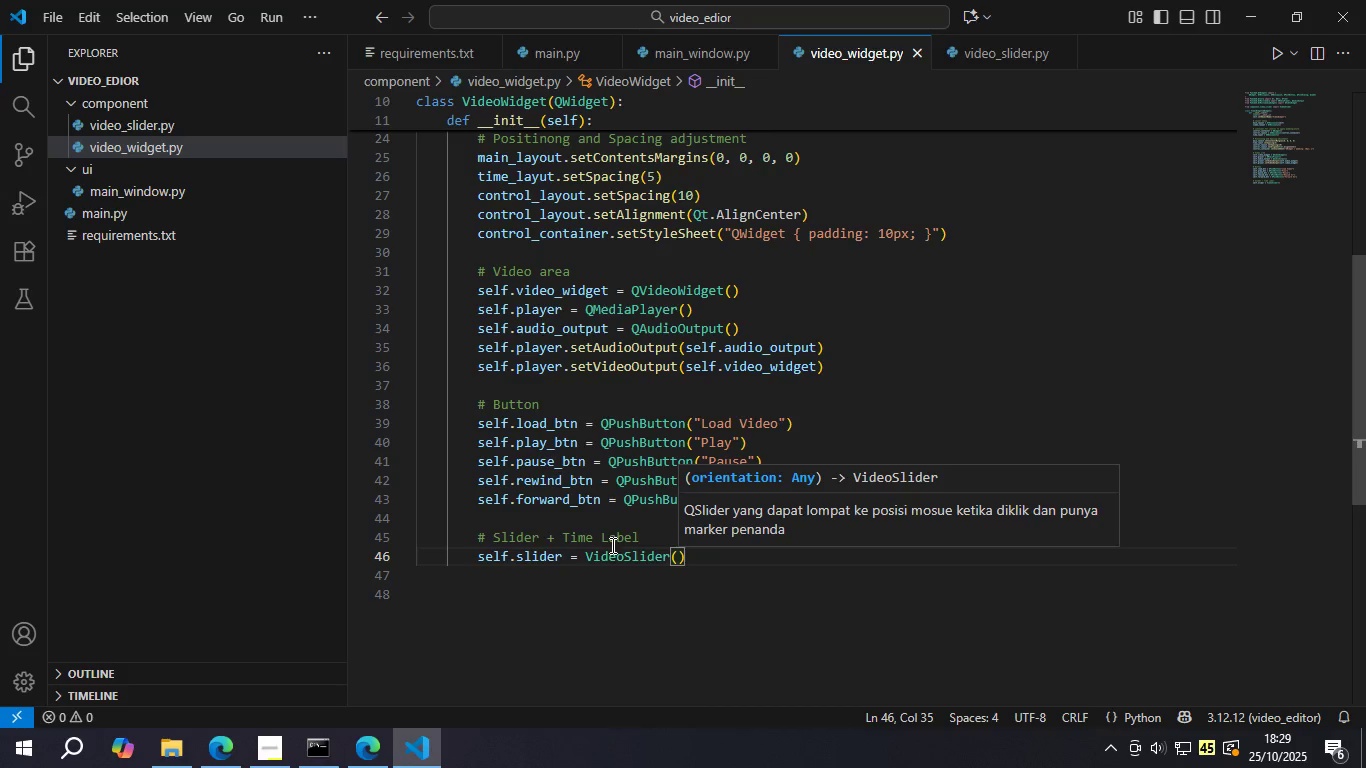 
type(Qt.Hori)
key(Backspace)
 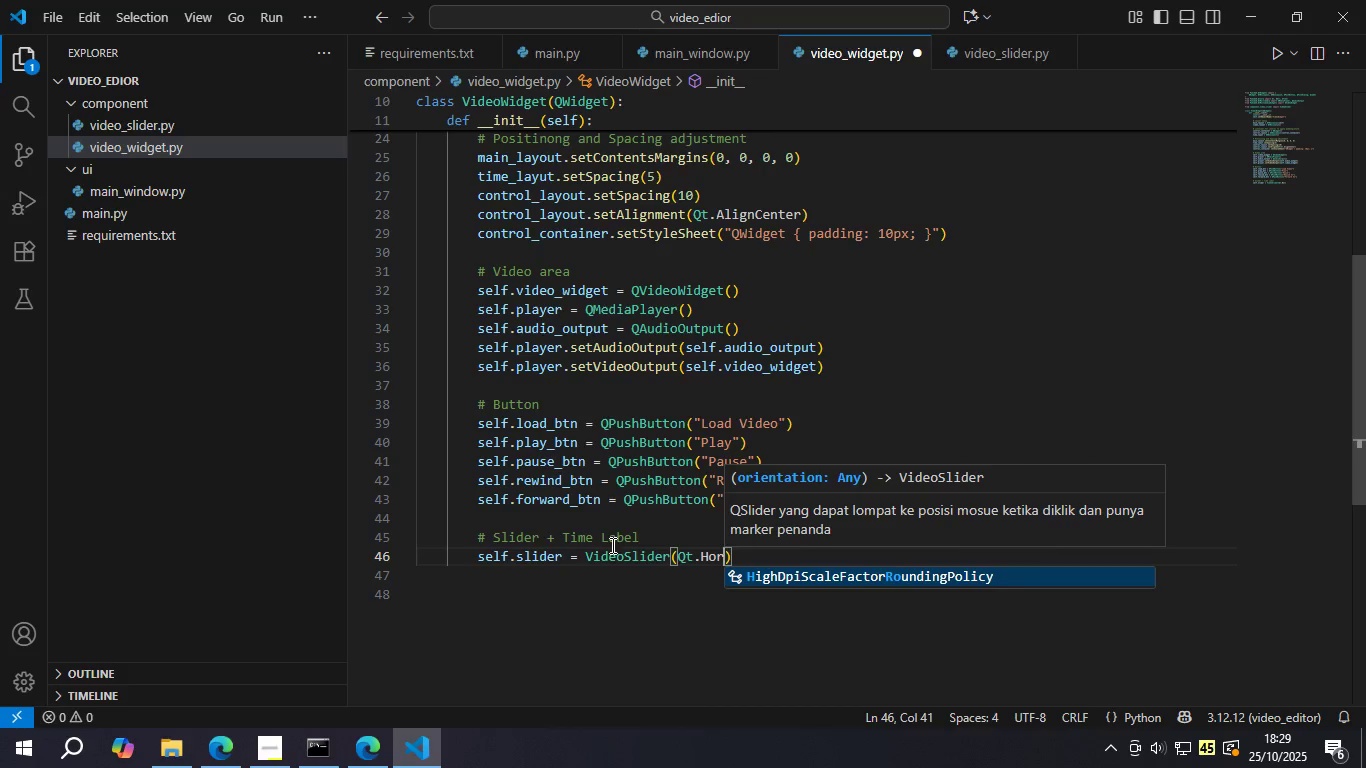 
wait(5.19)
 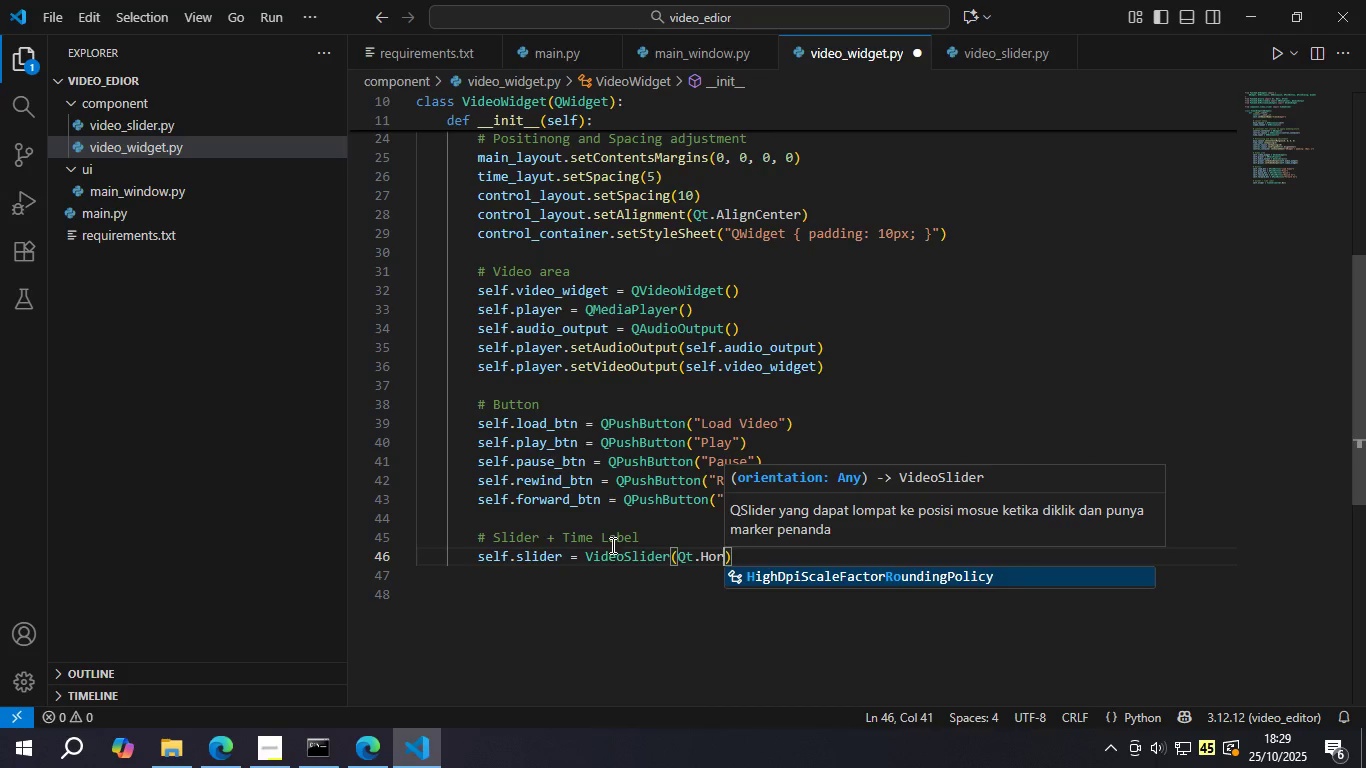 
type(izontal)
 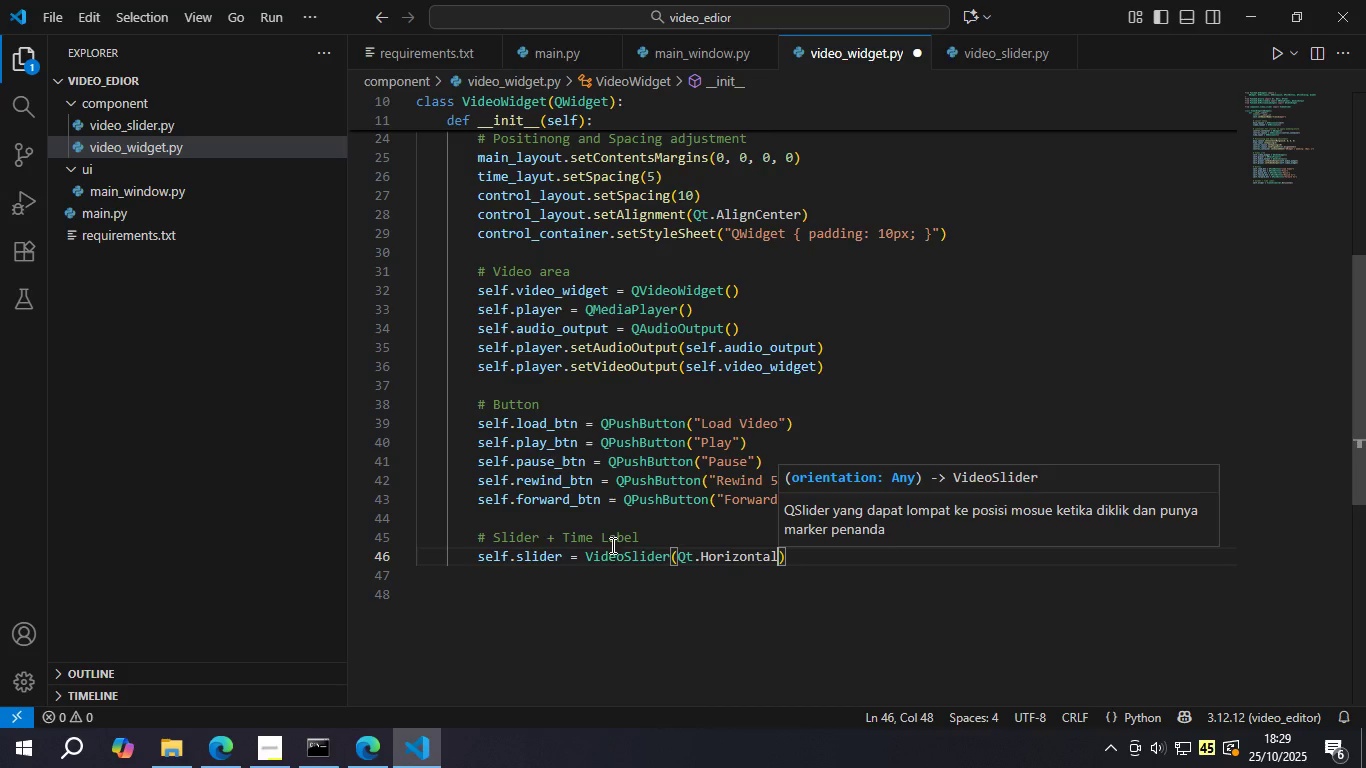 
key(ArrowRight)
 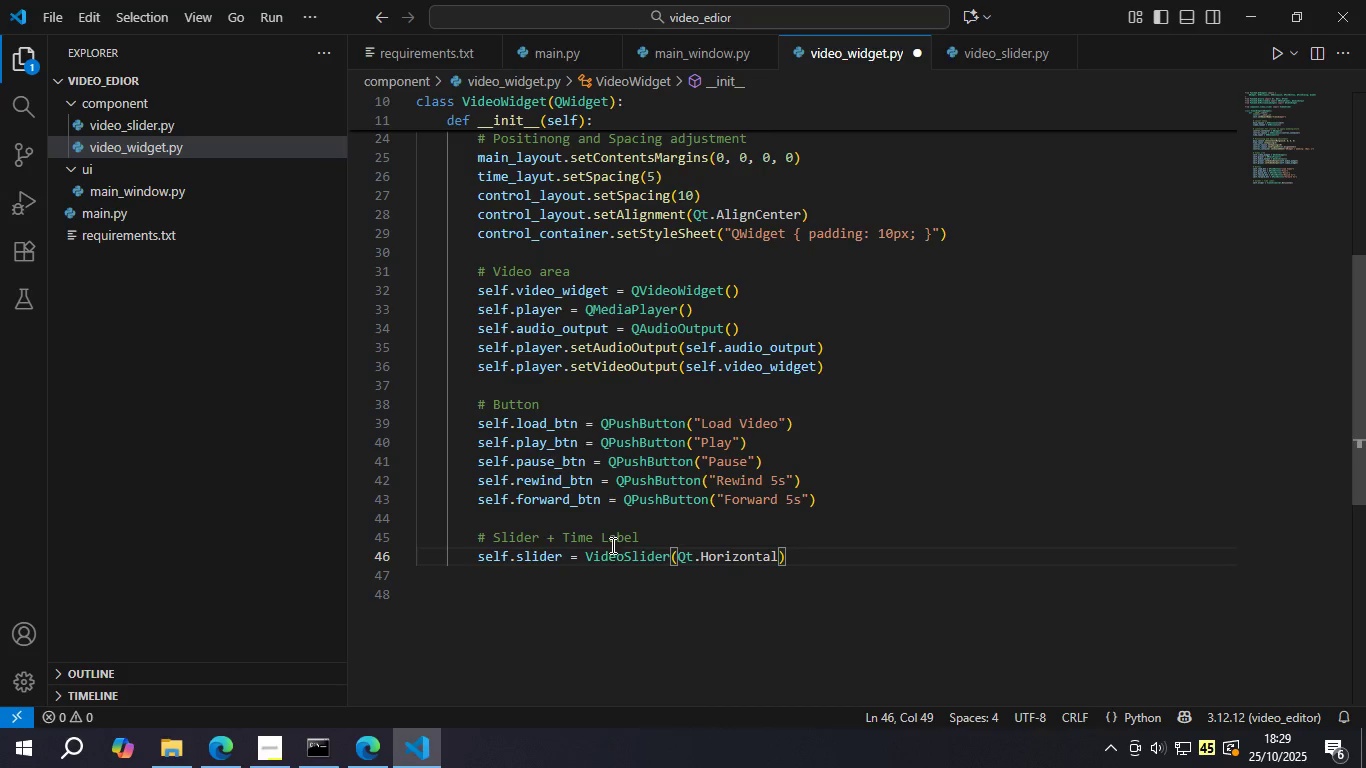 
key(ArrowRight)
 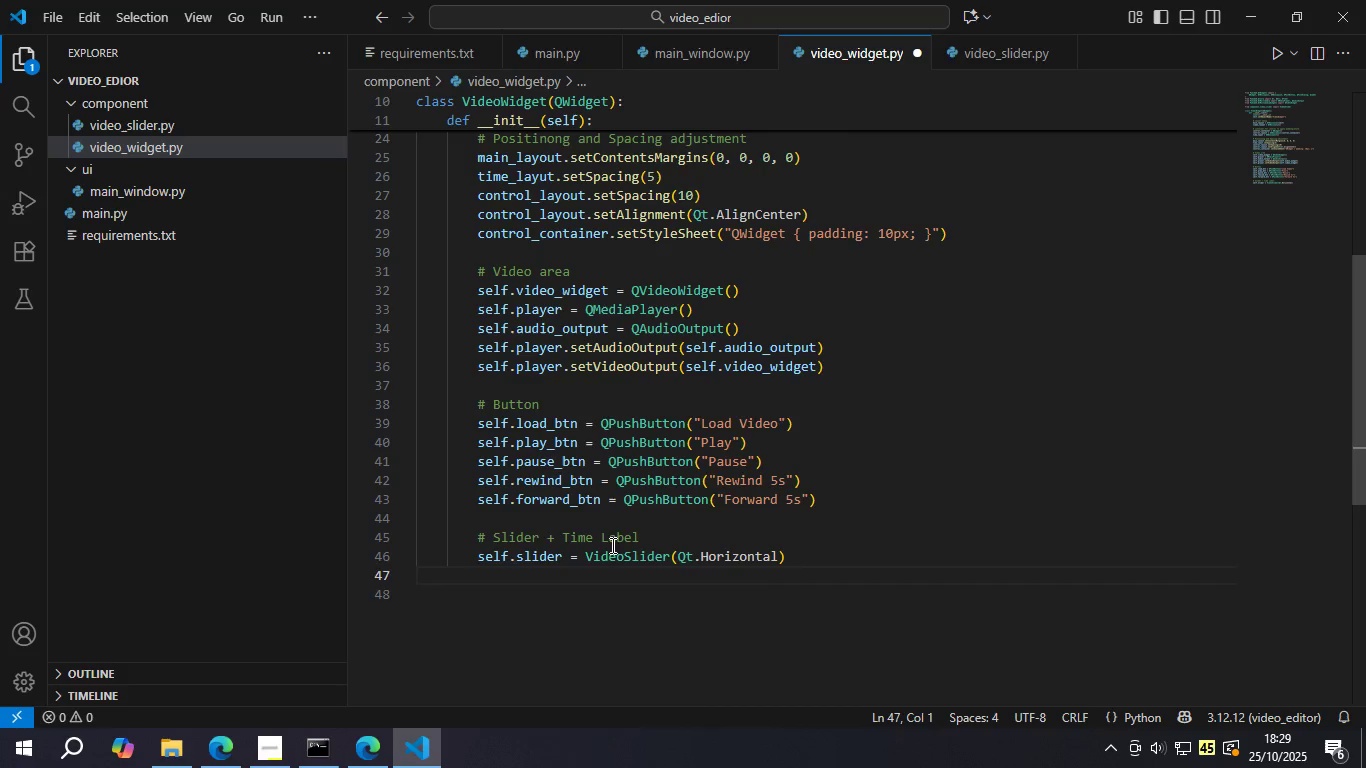 
key(ArrowLeft)
 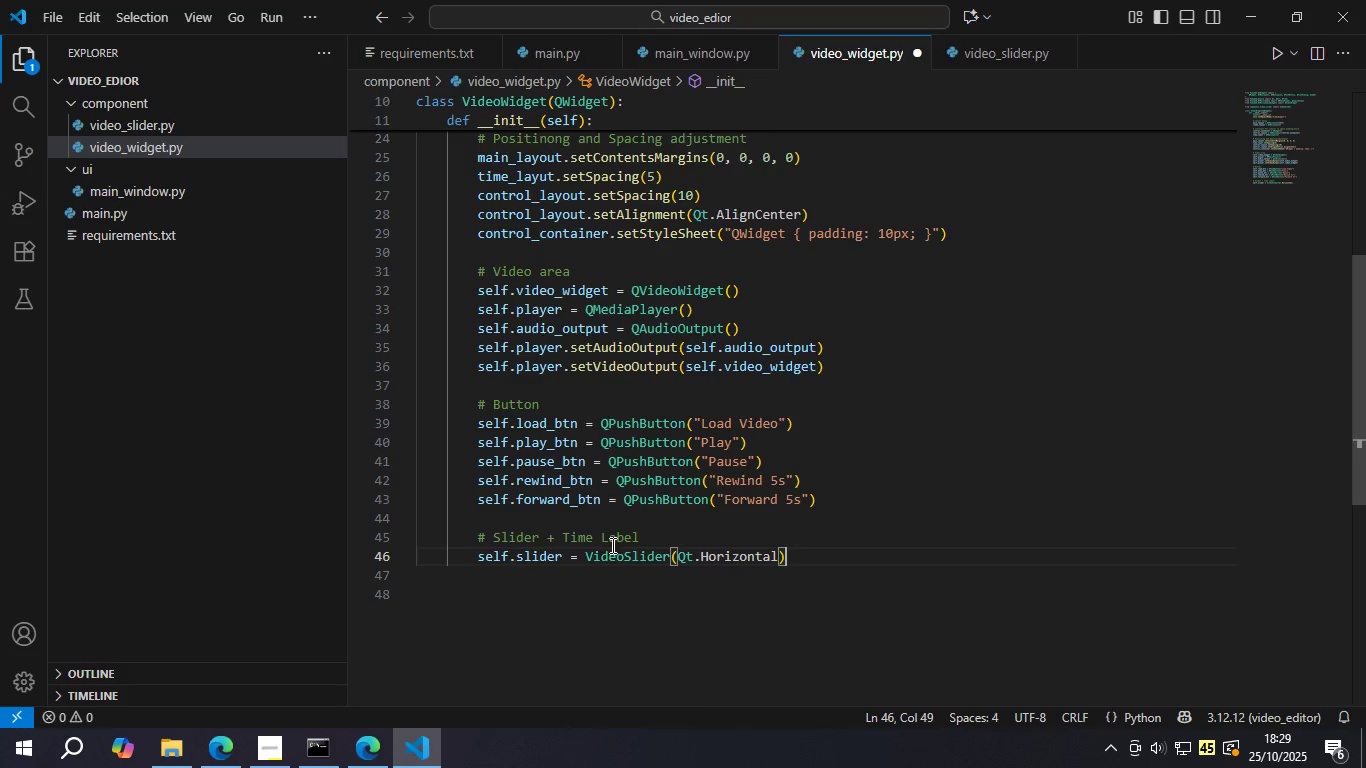 
key(Enter)
 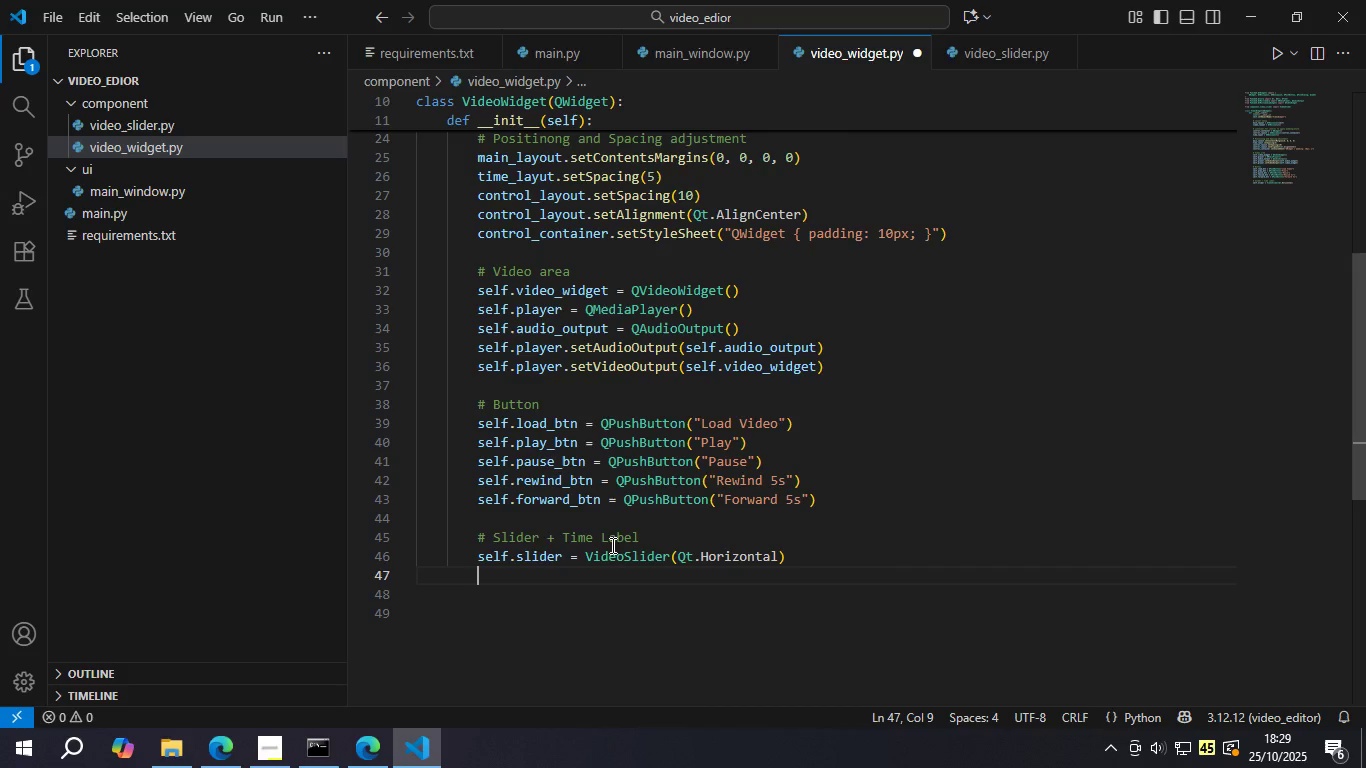 
type(self.sl)
 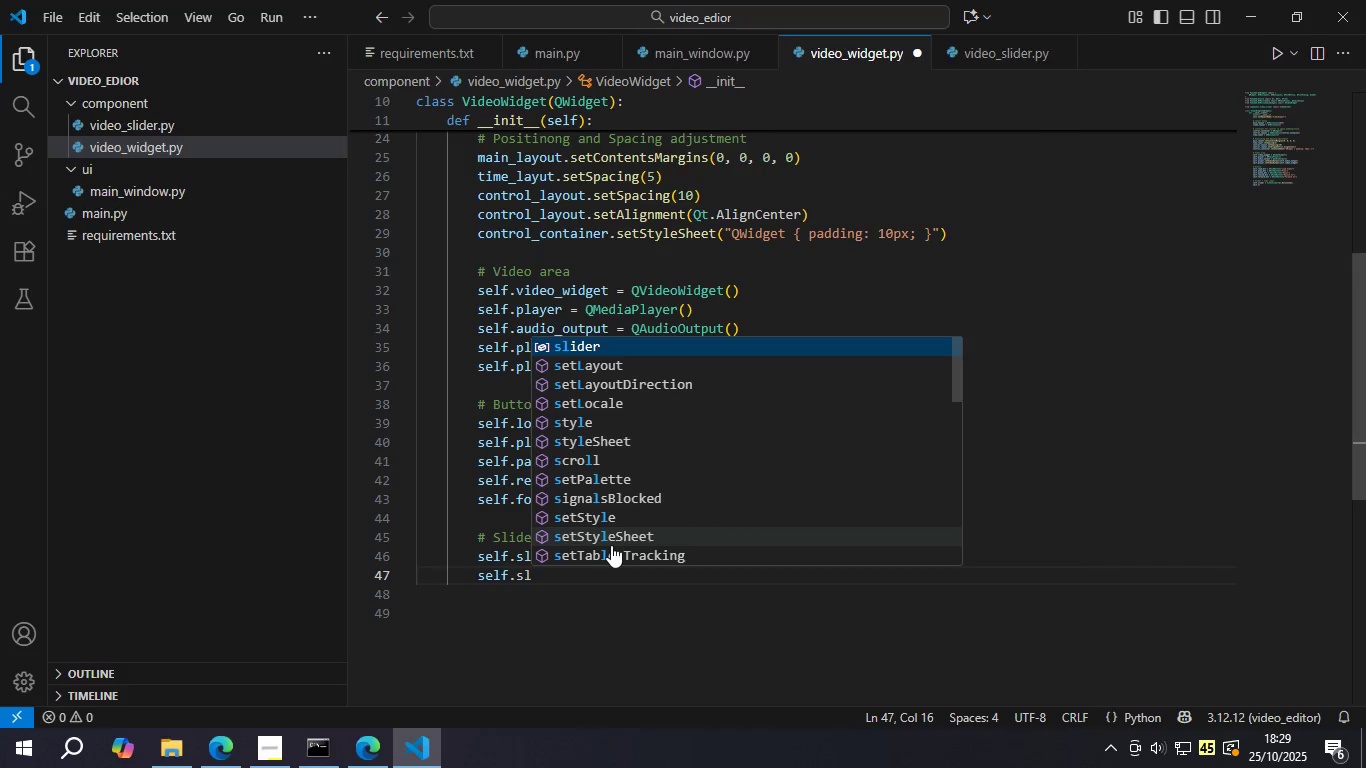 
key(Enter)
 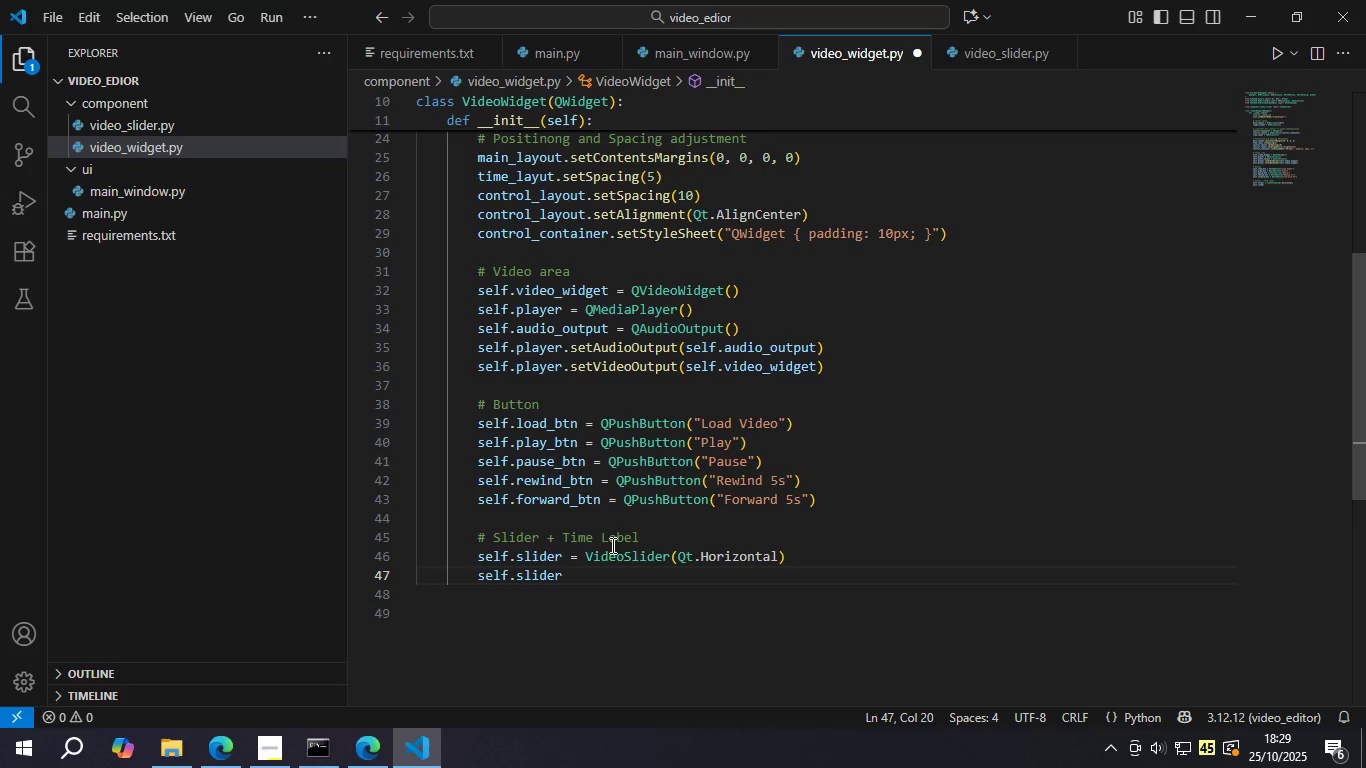 
type(.setRa)
 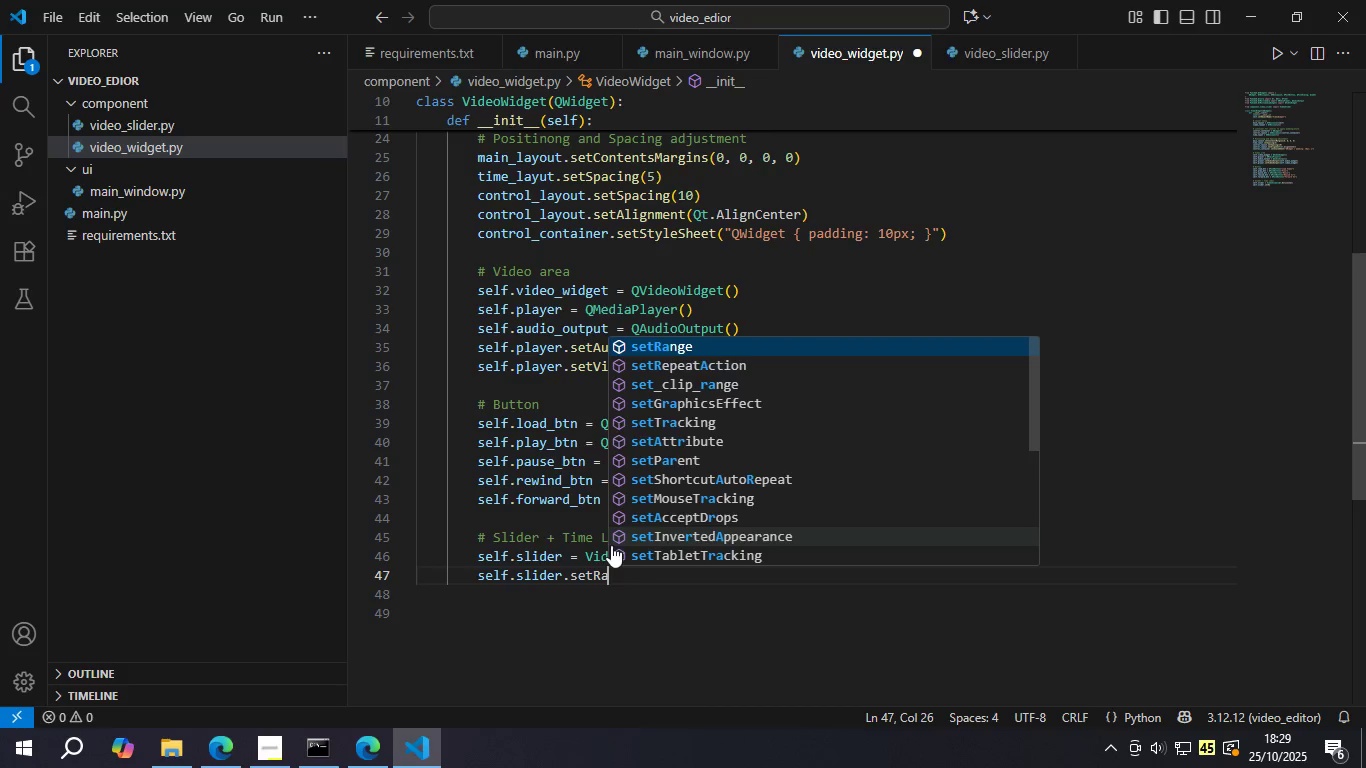 
key(Enter)
 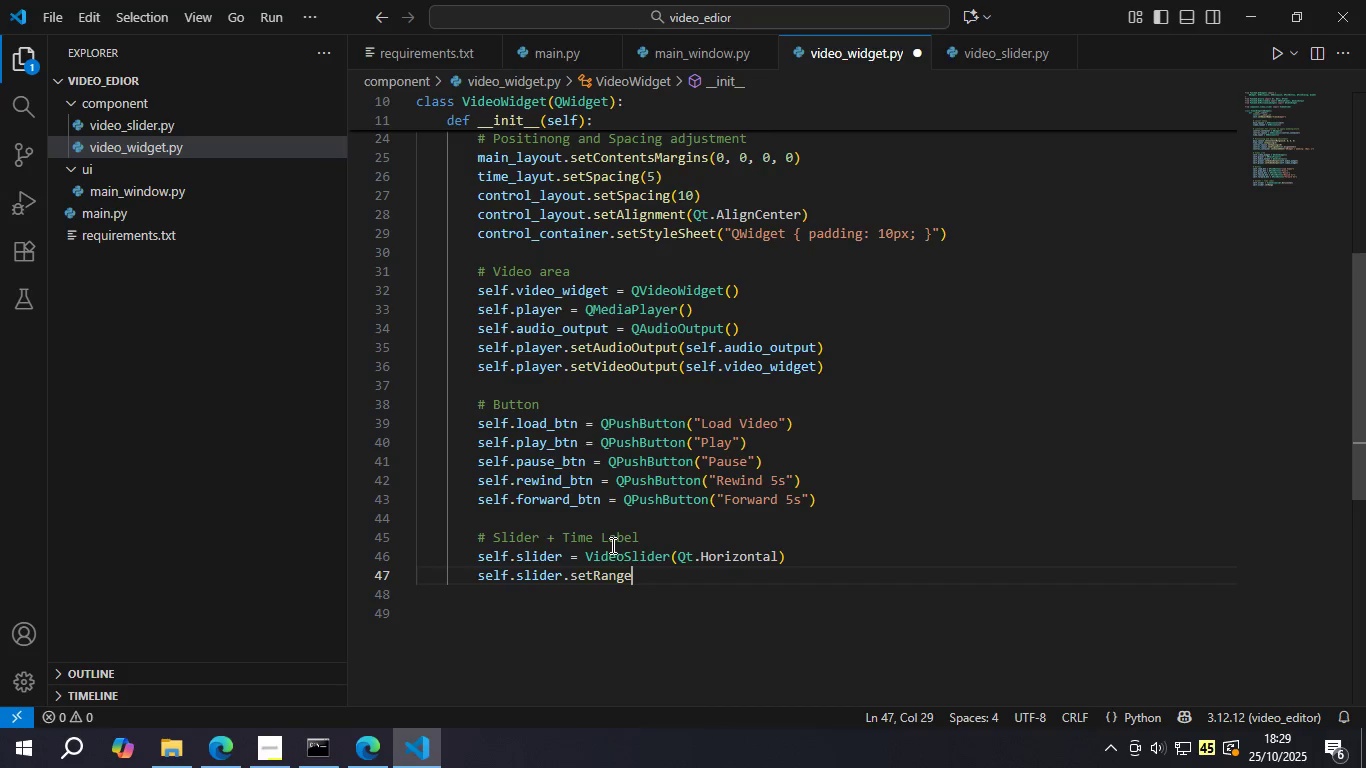 
type((0, 100)
 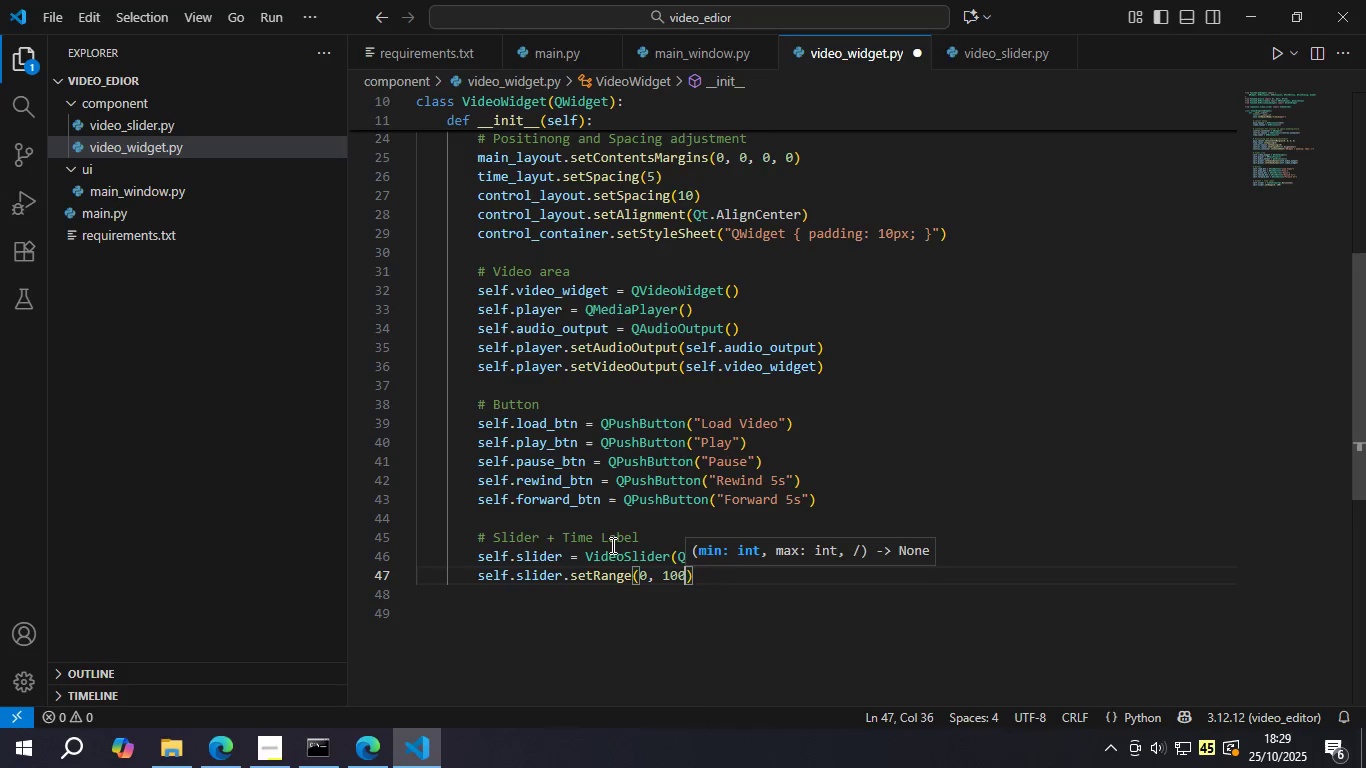 
key(ArrowRight)
 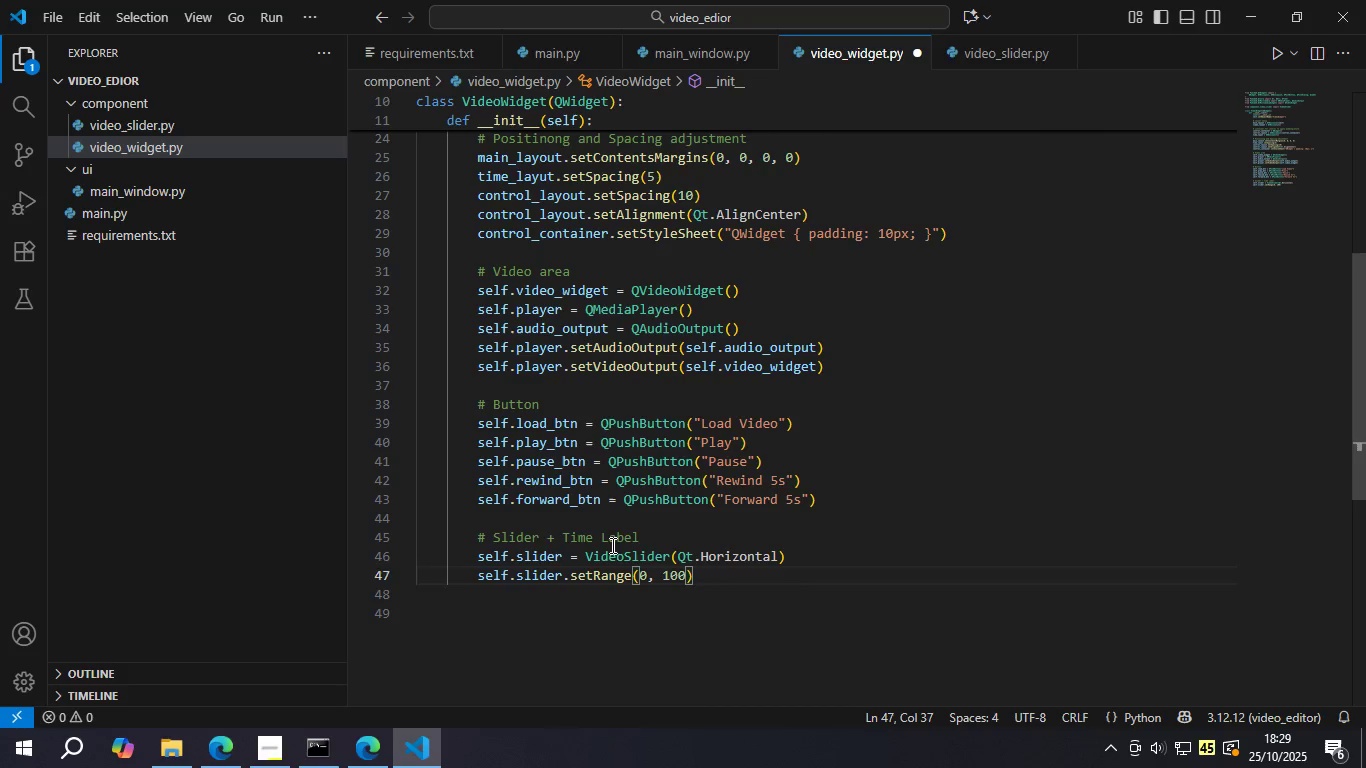 
key(Enter)
 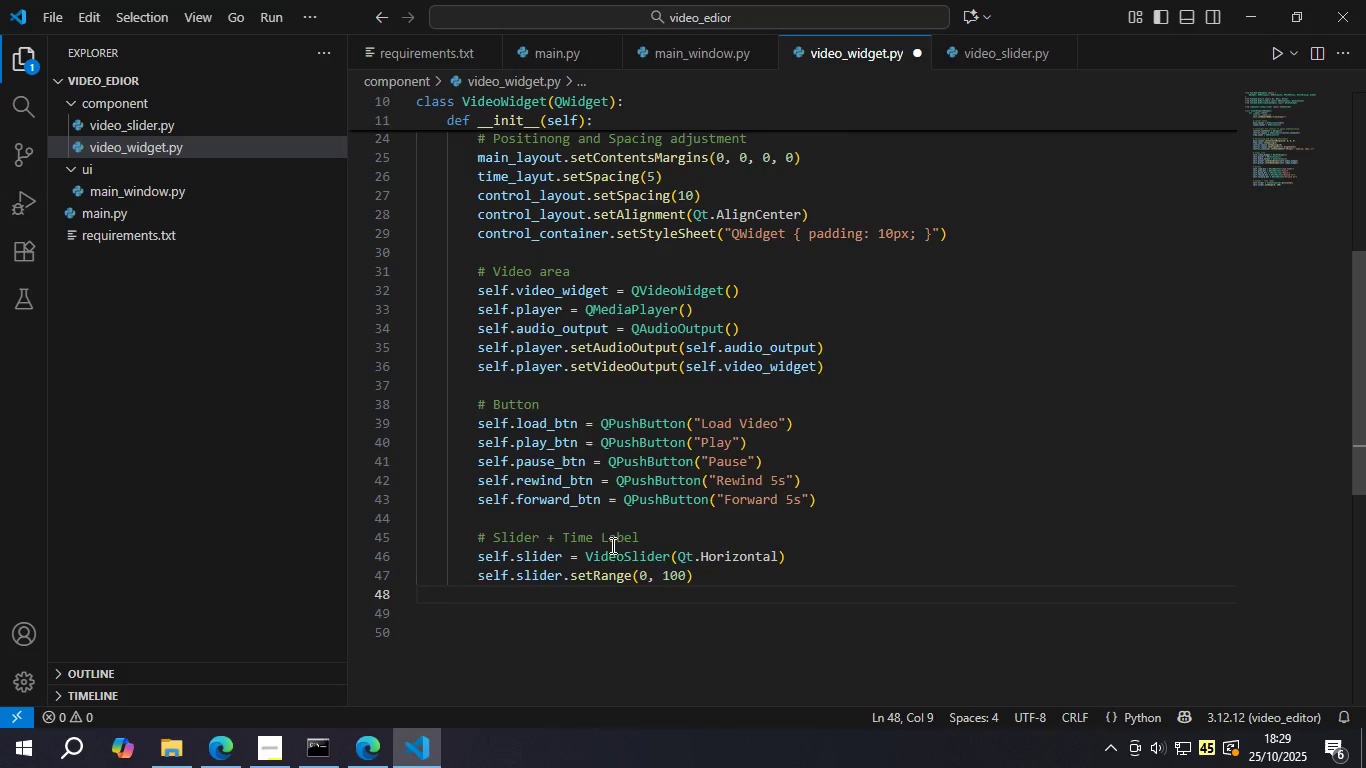 
type(self.time_label = QLa)
 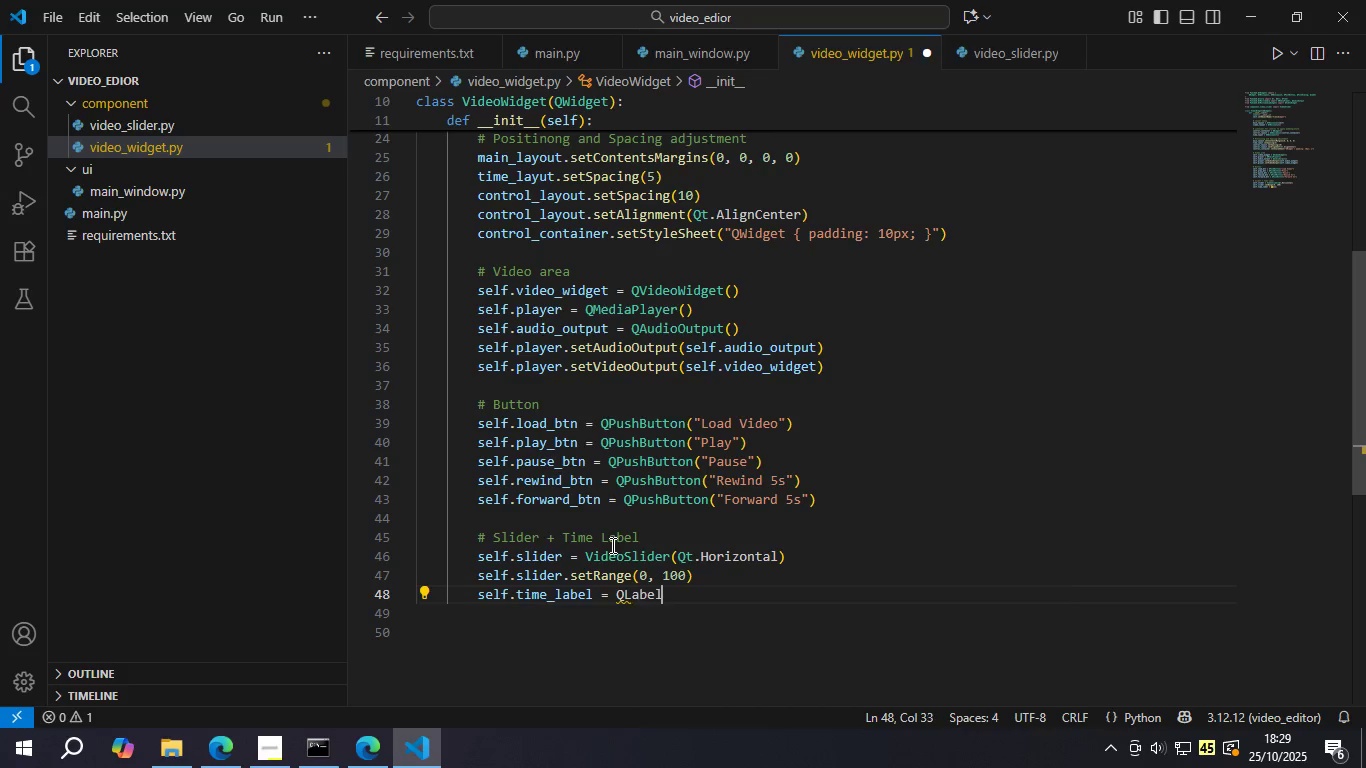 
 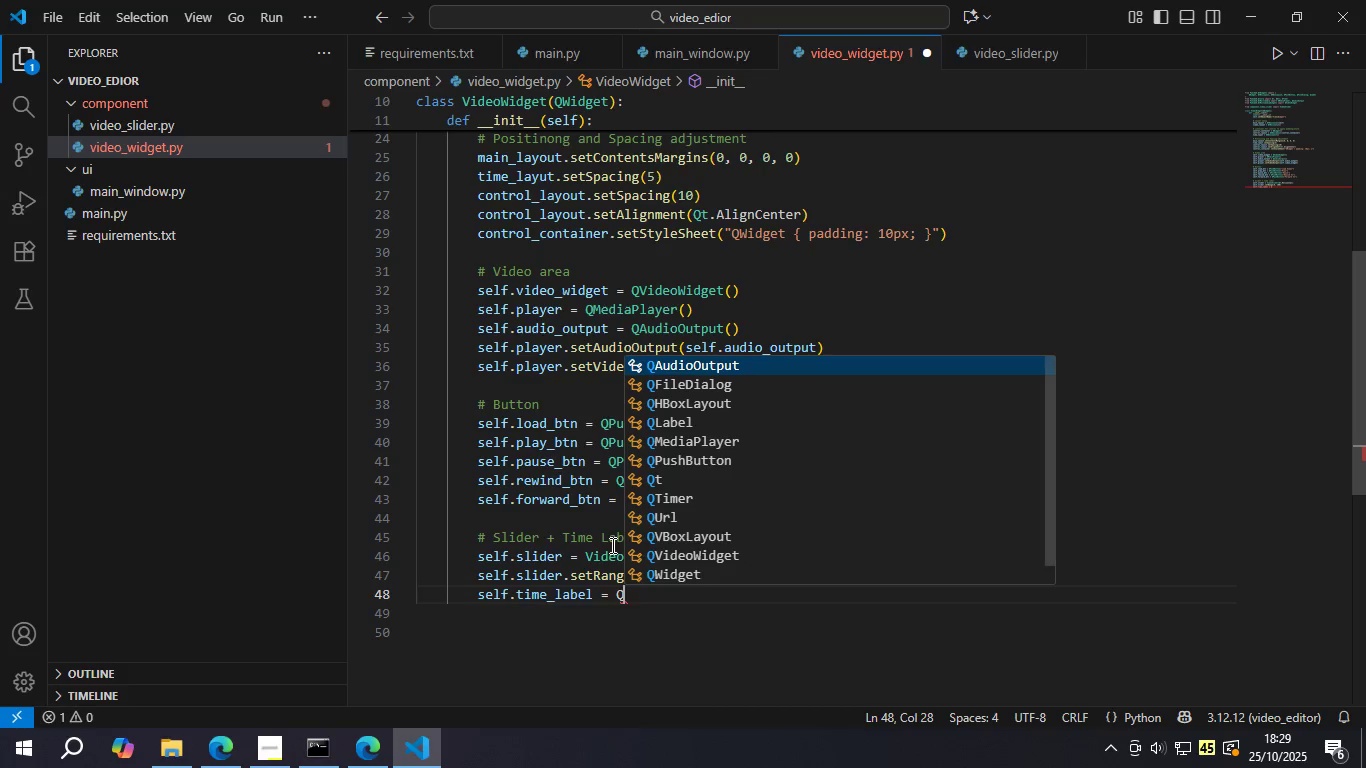 
key(Enter)
 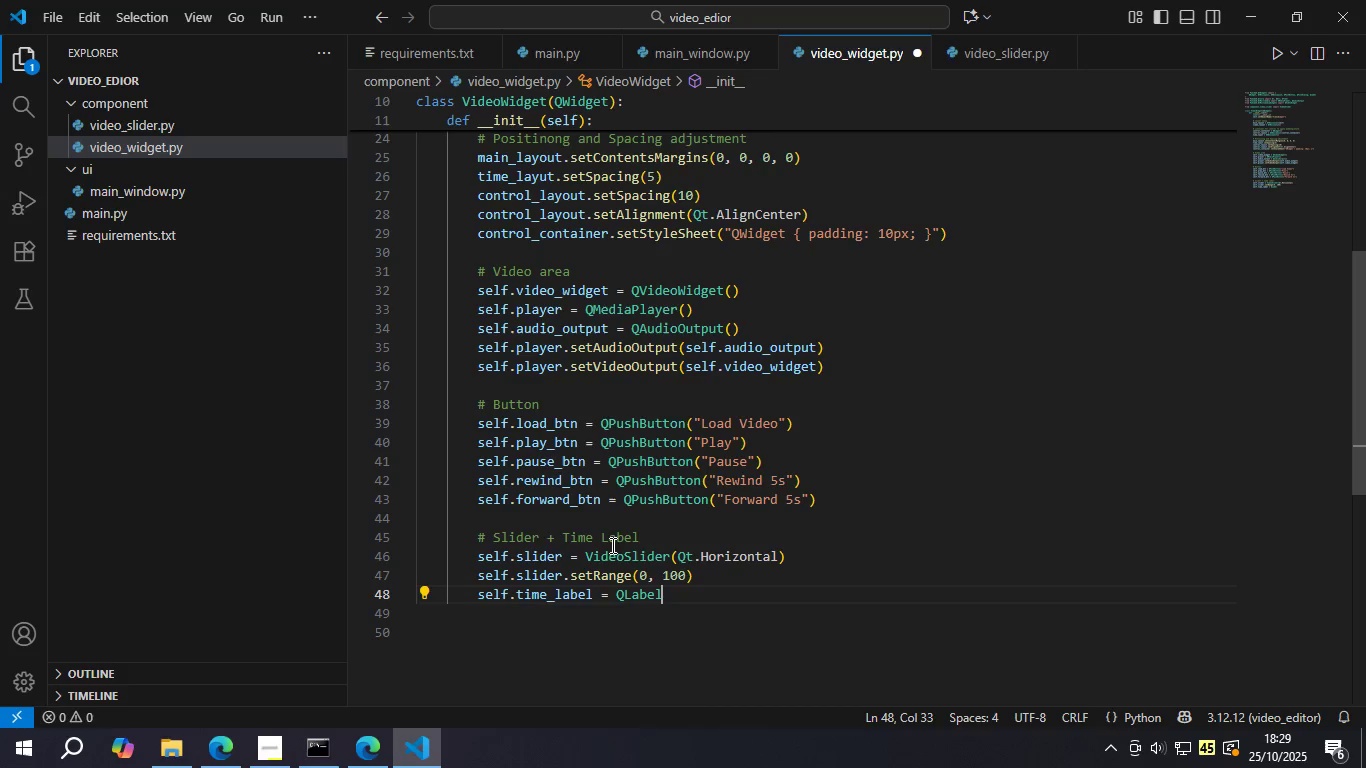 
type(("00.00)
key(Backspace)
key(Backspace)
key(Backspace)
type(:00 / 00:00)
 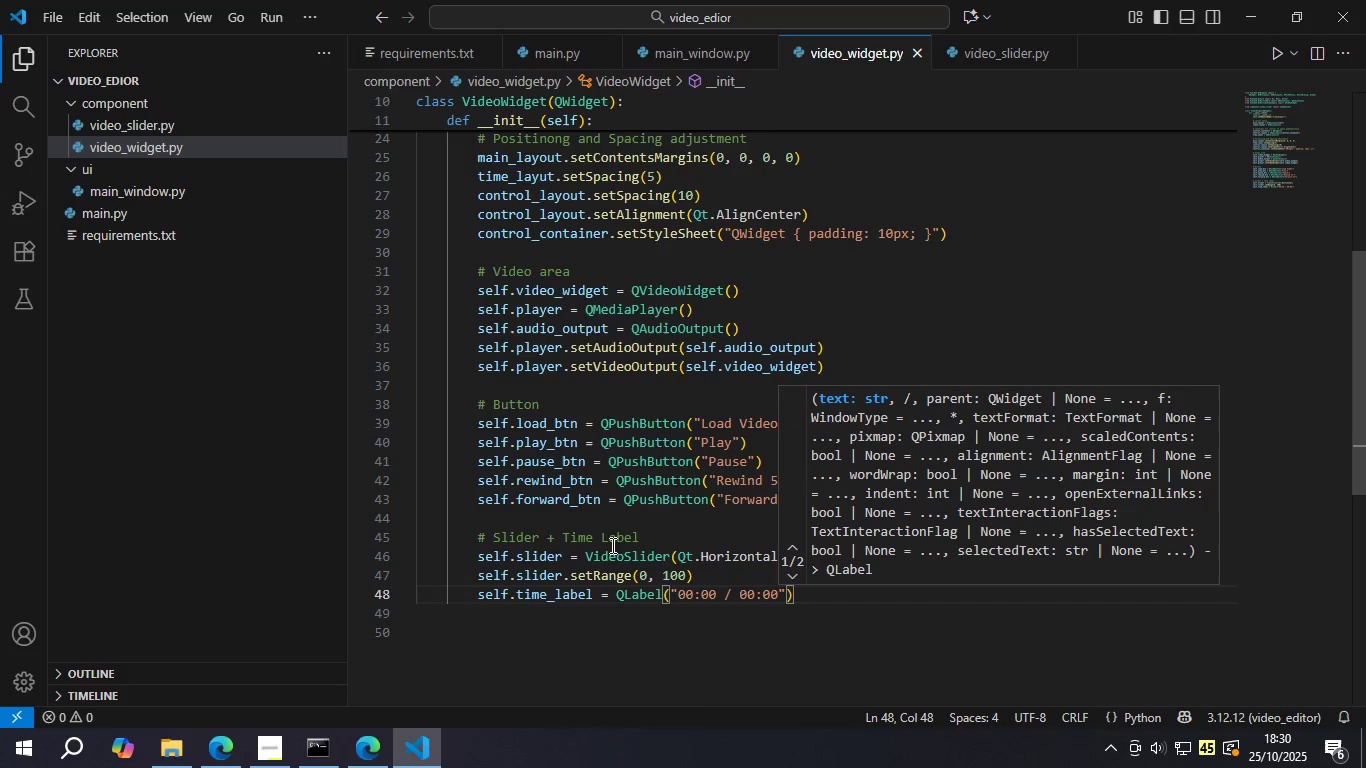 
key(Control+S)
 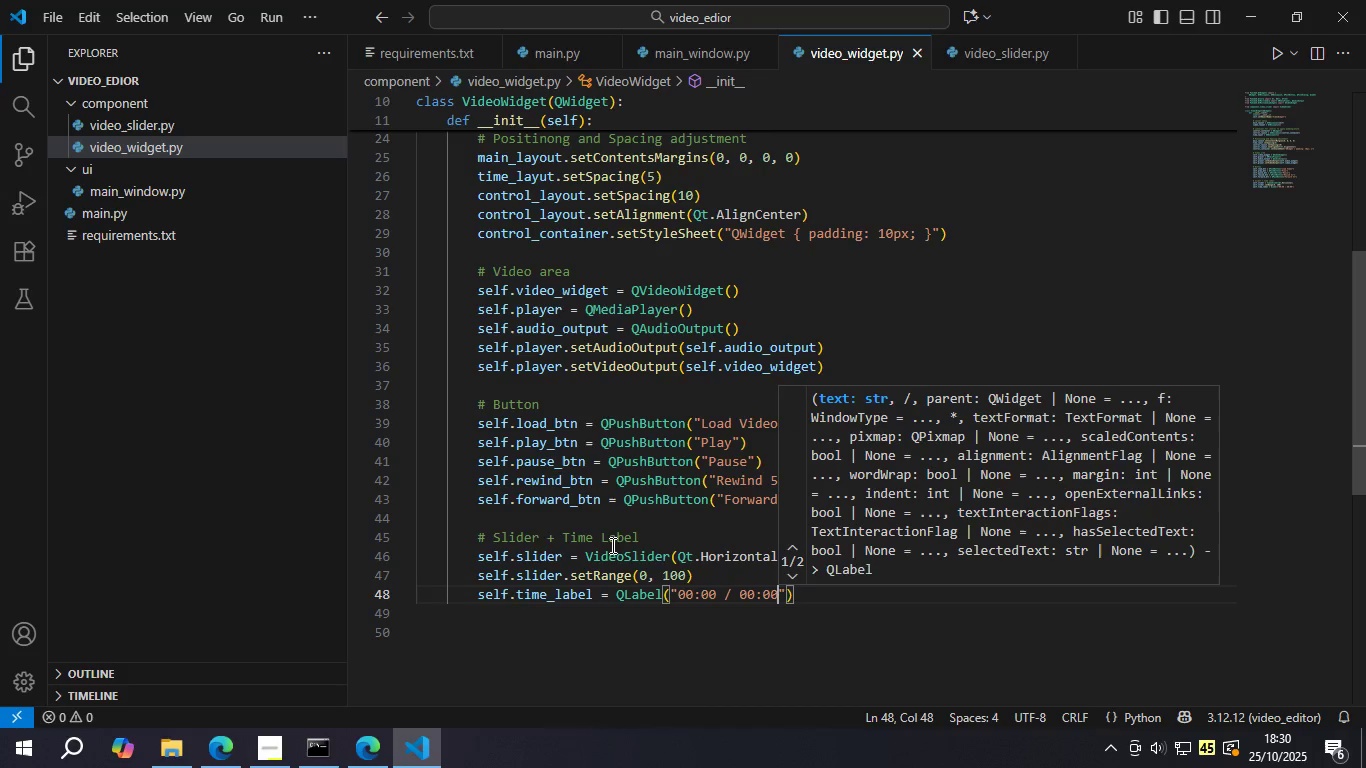 
key(ArrowRight)
 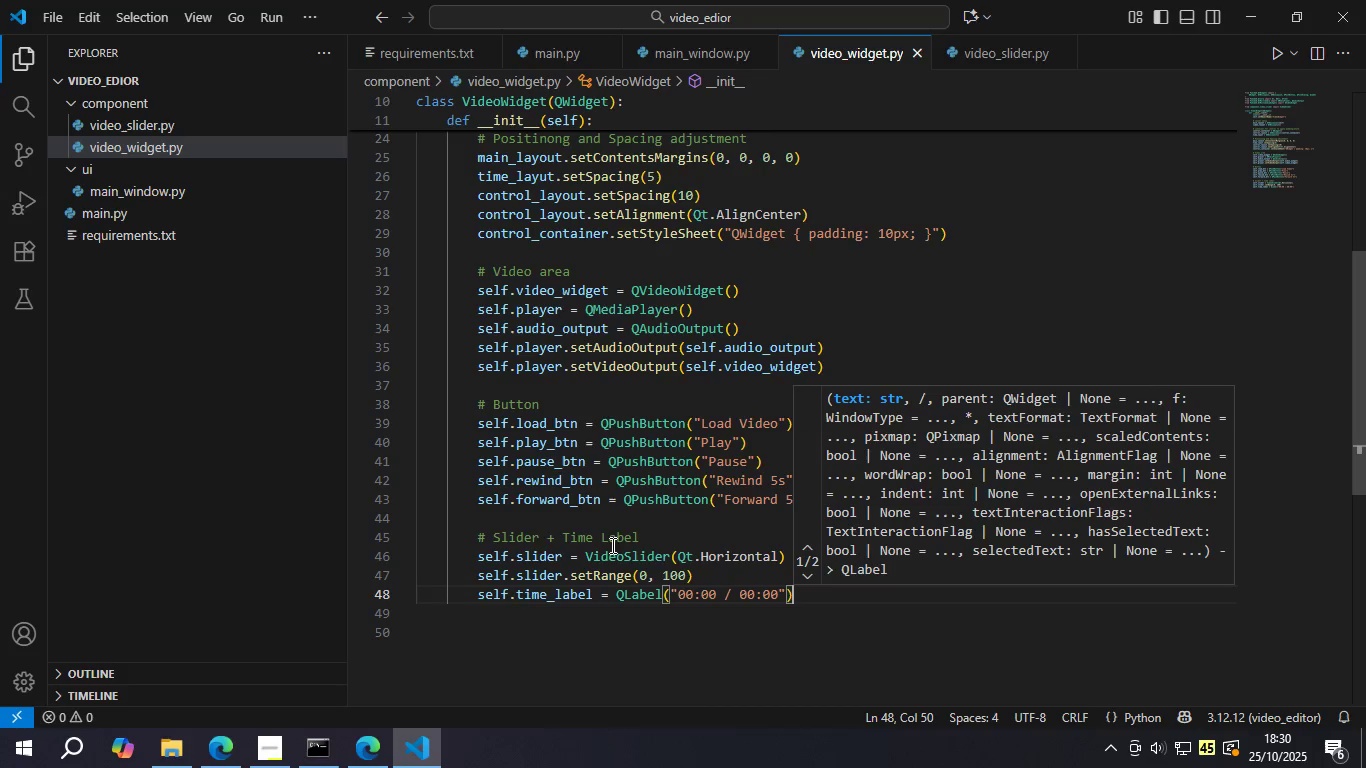 
key(ArrowRight)
 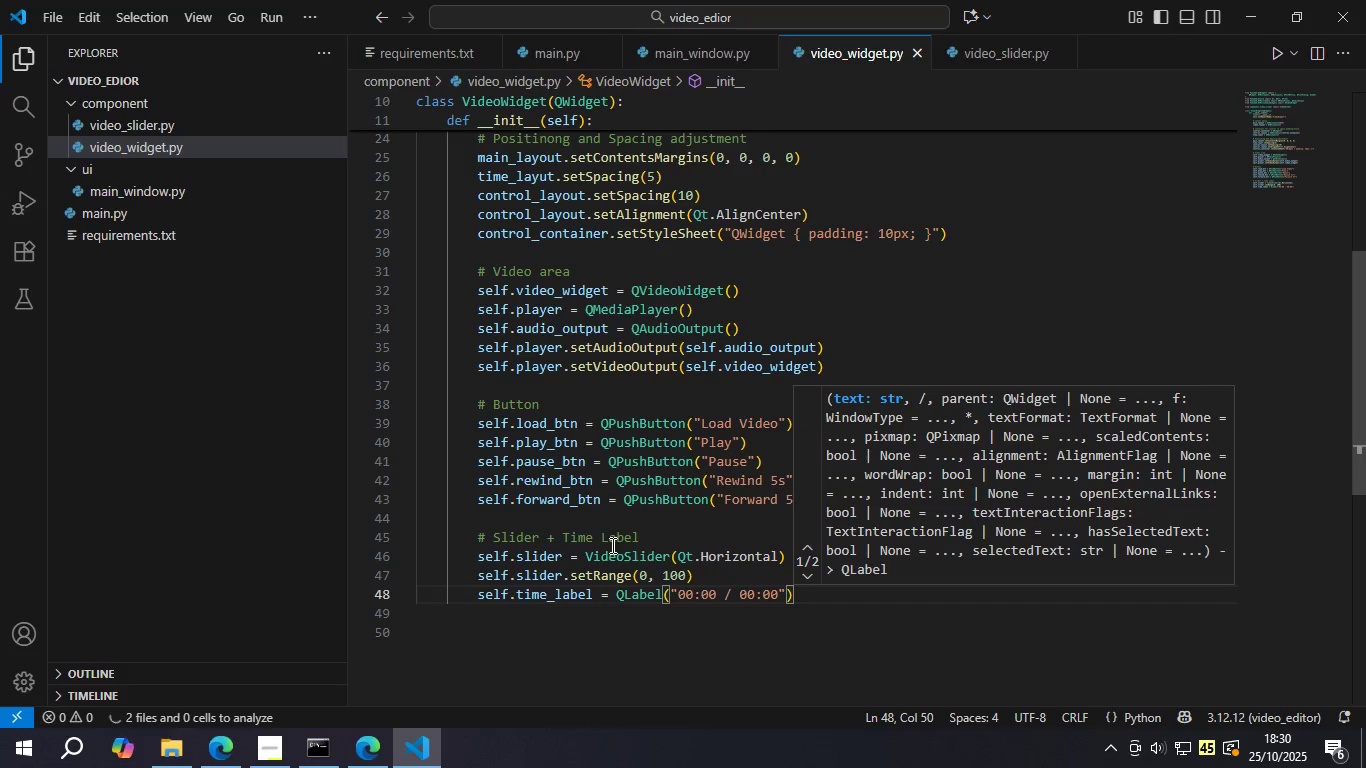 
key(Enter)
 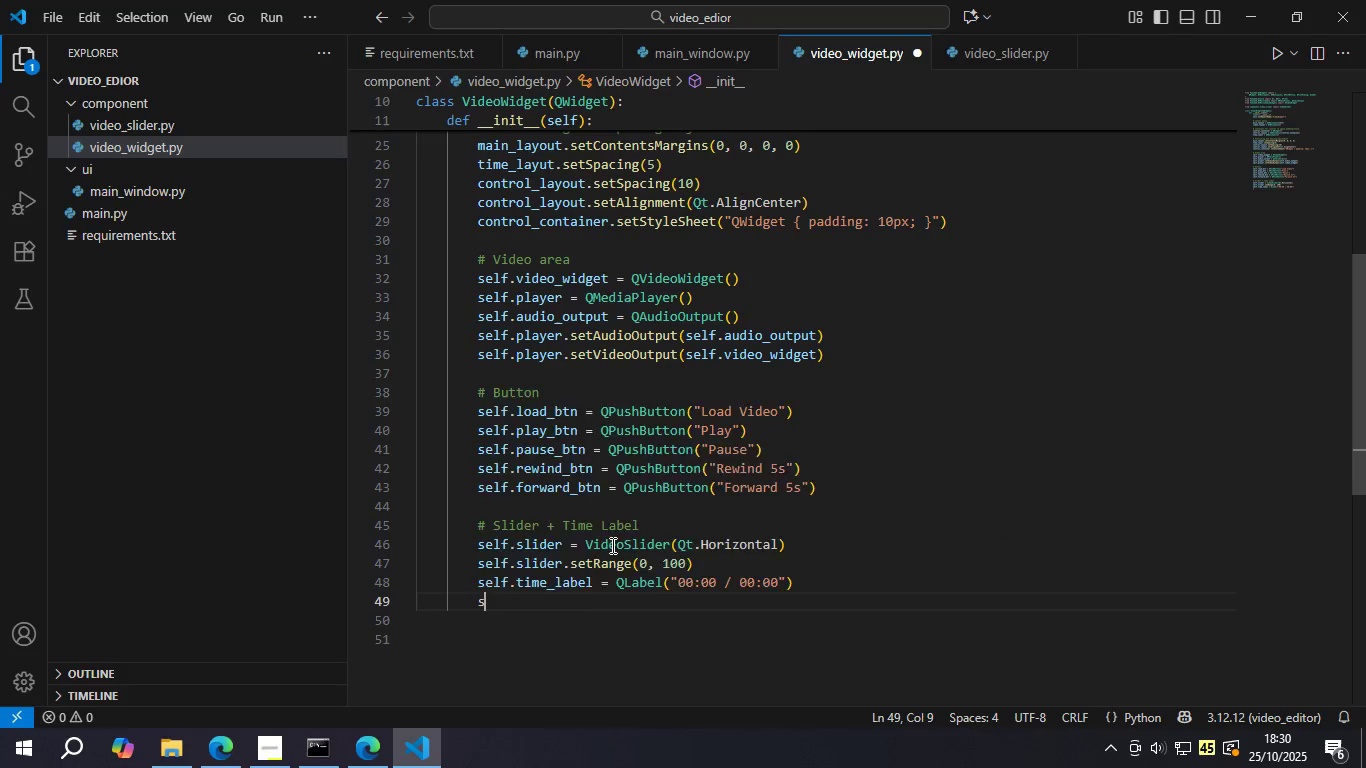 
type(self.time)
 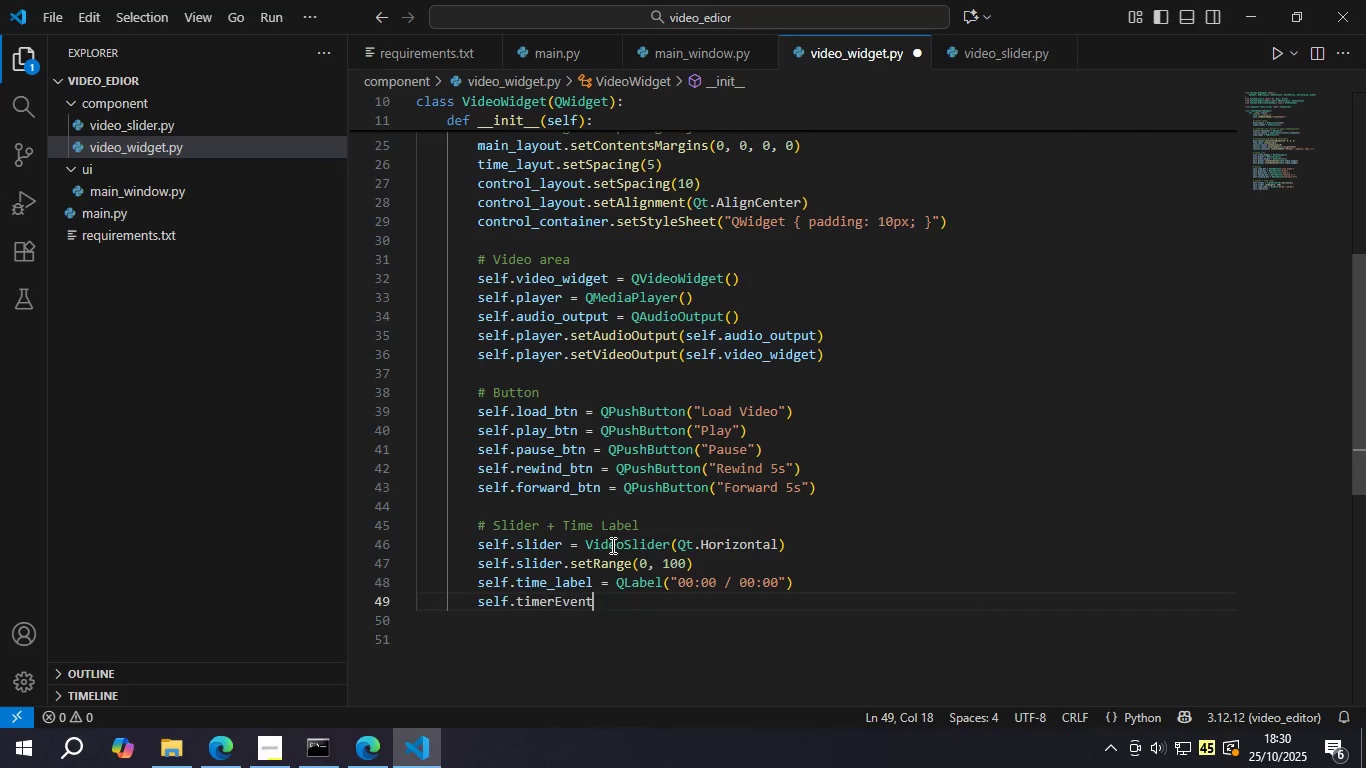 
key(Enter)
 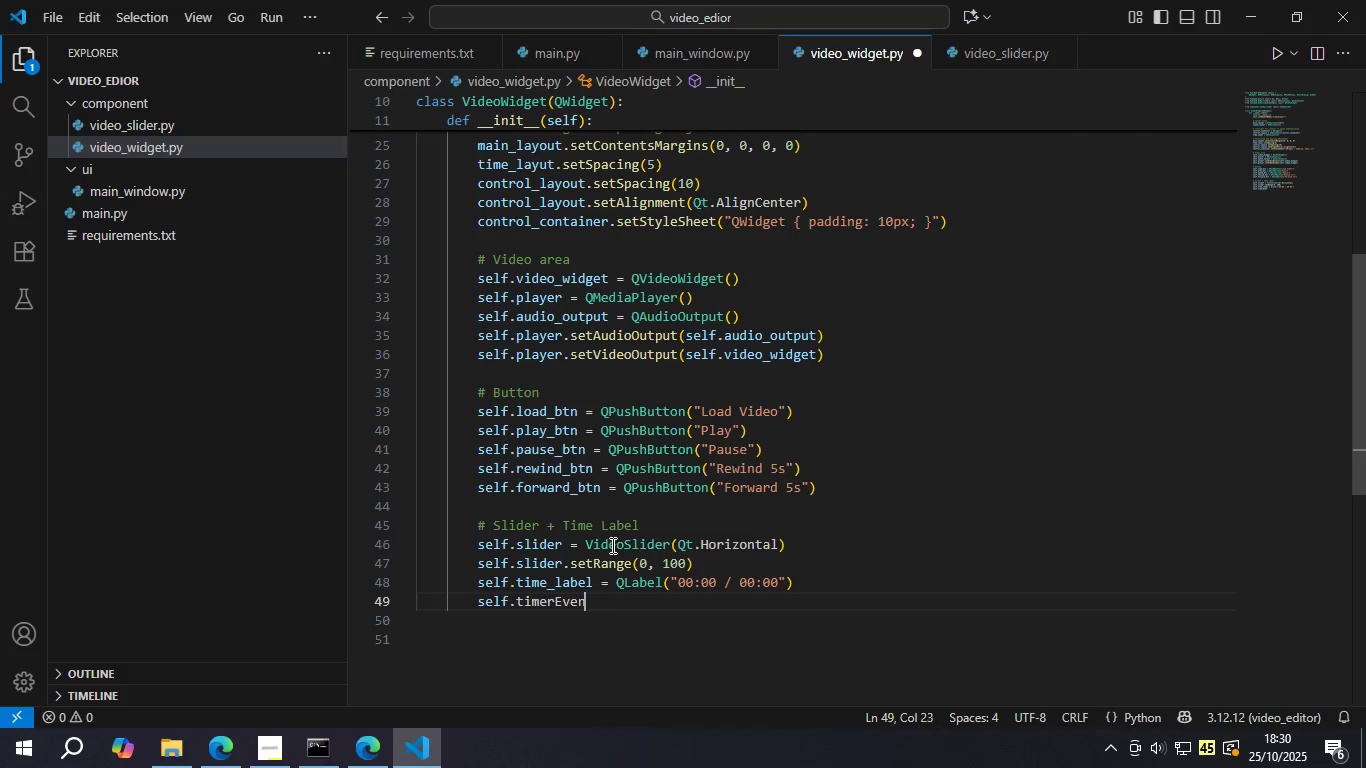 
key(Backspace)
key(Backspace)
key(Backspace)
key(Backspace)
key(Backspace)
key(Backspace)
type(_label )
key(Backspace)
type(.setAlig)
 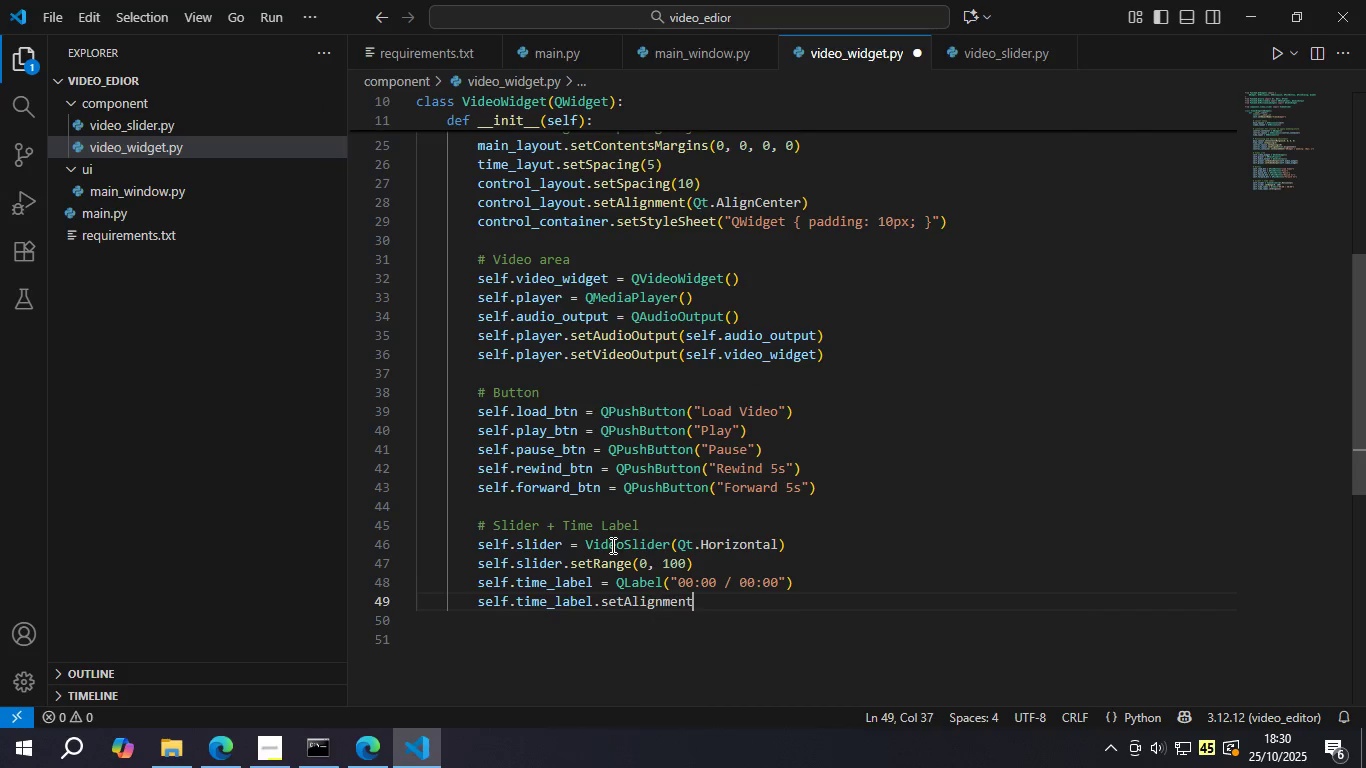 
 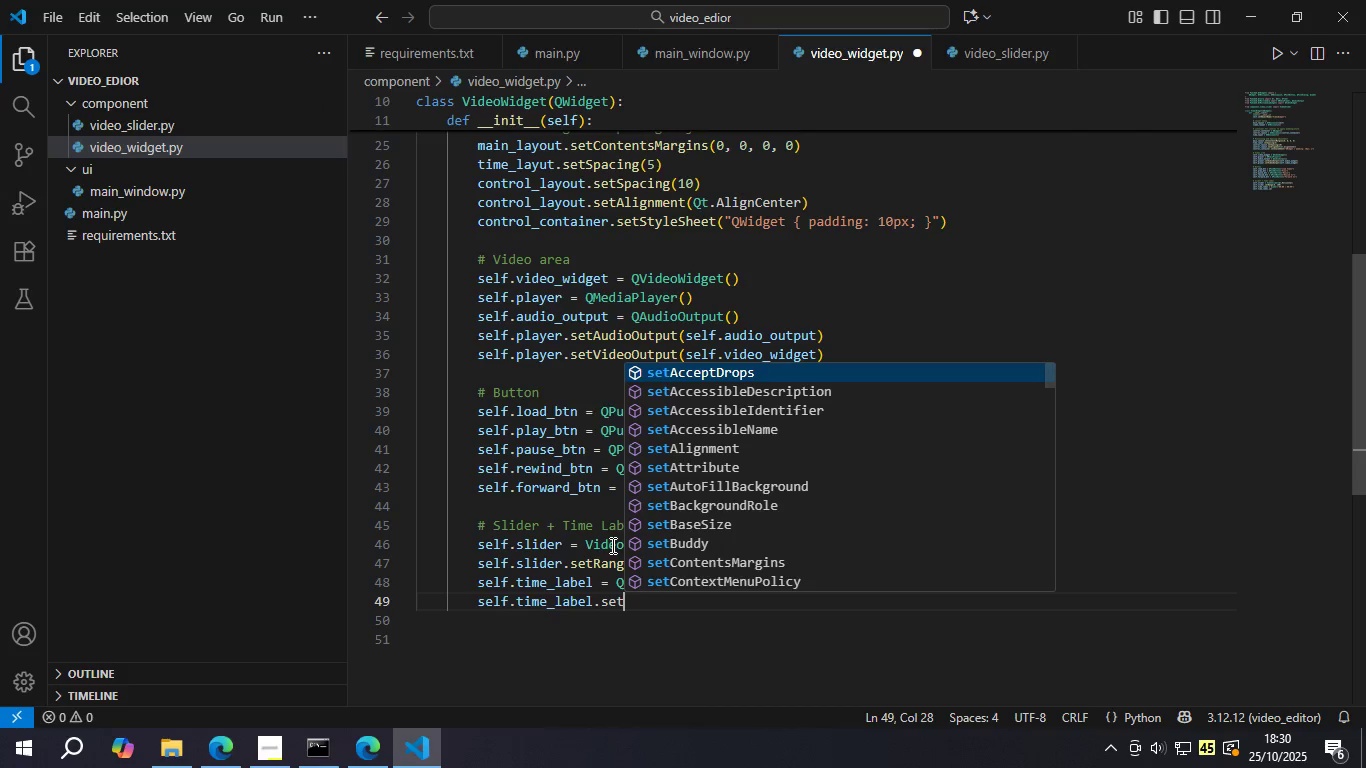 
key(Enter)
 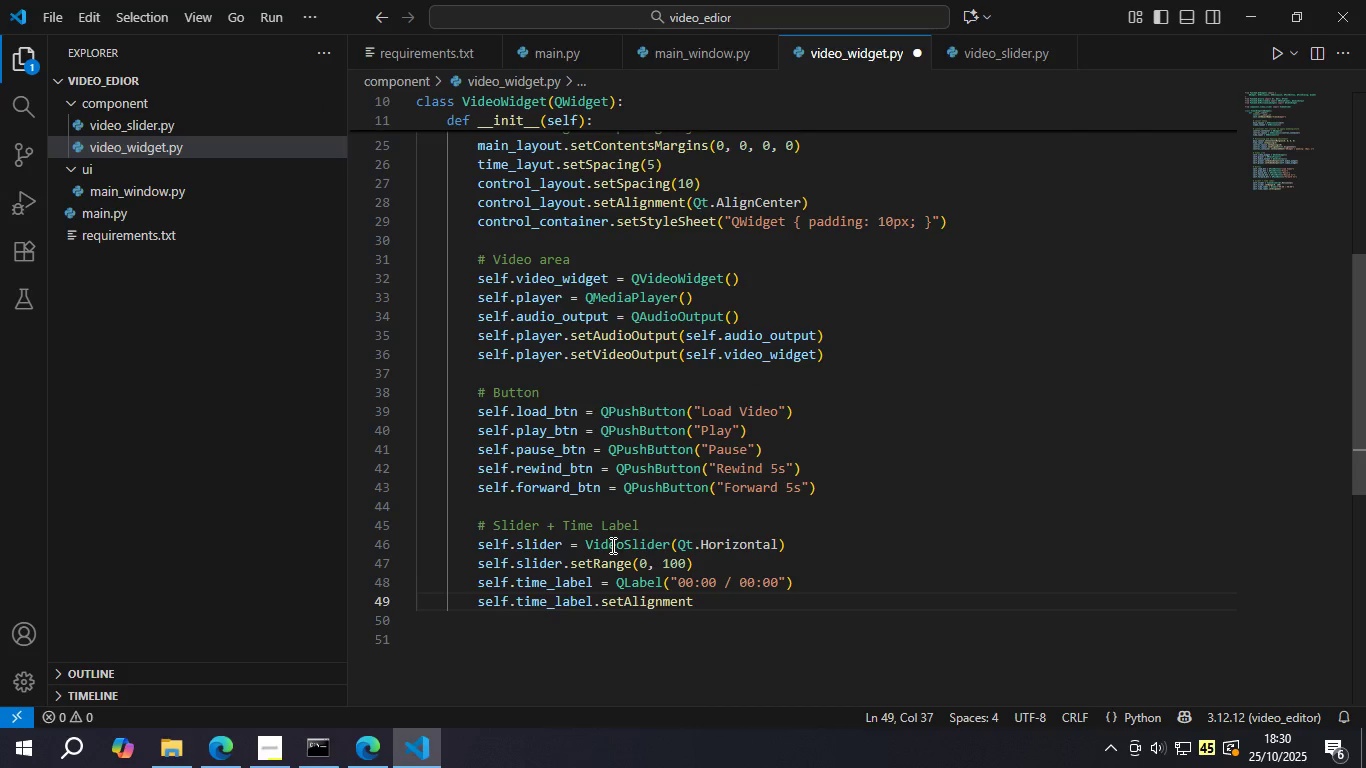 
type((Qt.Alig)
 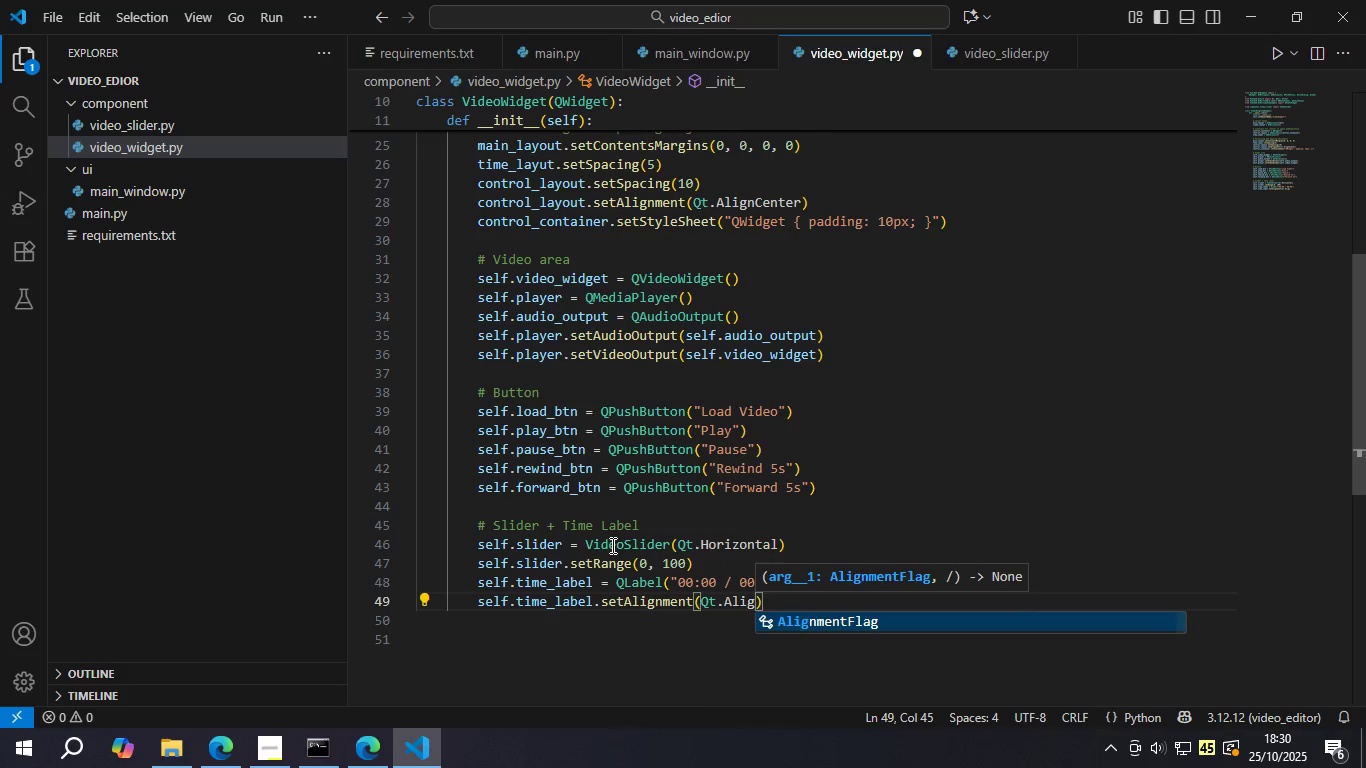 
type(nRight ~)
key(Backspace)
type(})
key(Backspace)
type(| Qt.AlignVCneter)
key(Backspace)
key(Backspace)
key(Backspace)
key(Backspace)
key(Backspace)
type(enter)
 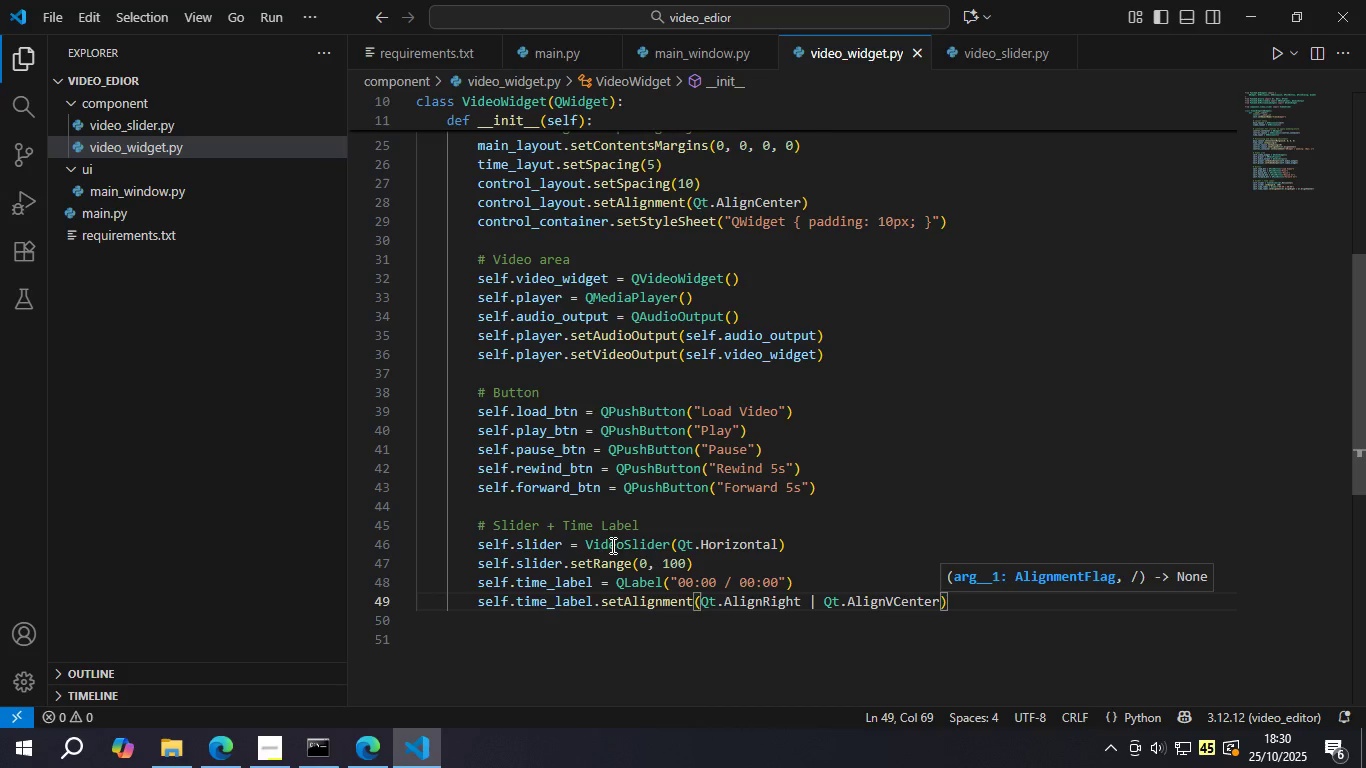 
key(Control+S)
 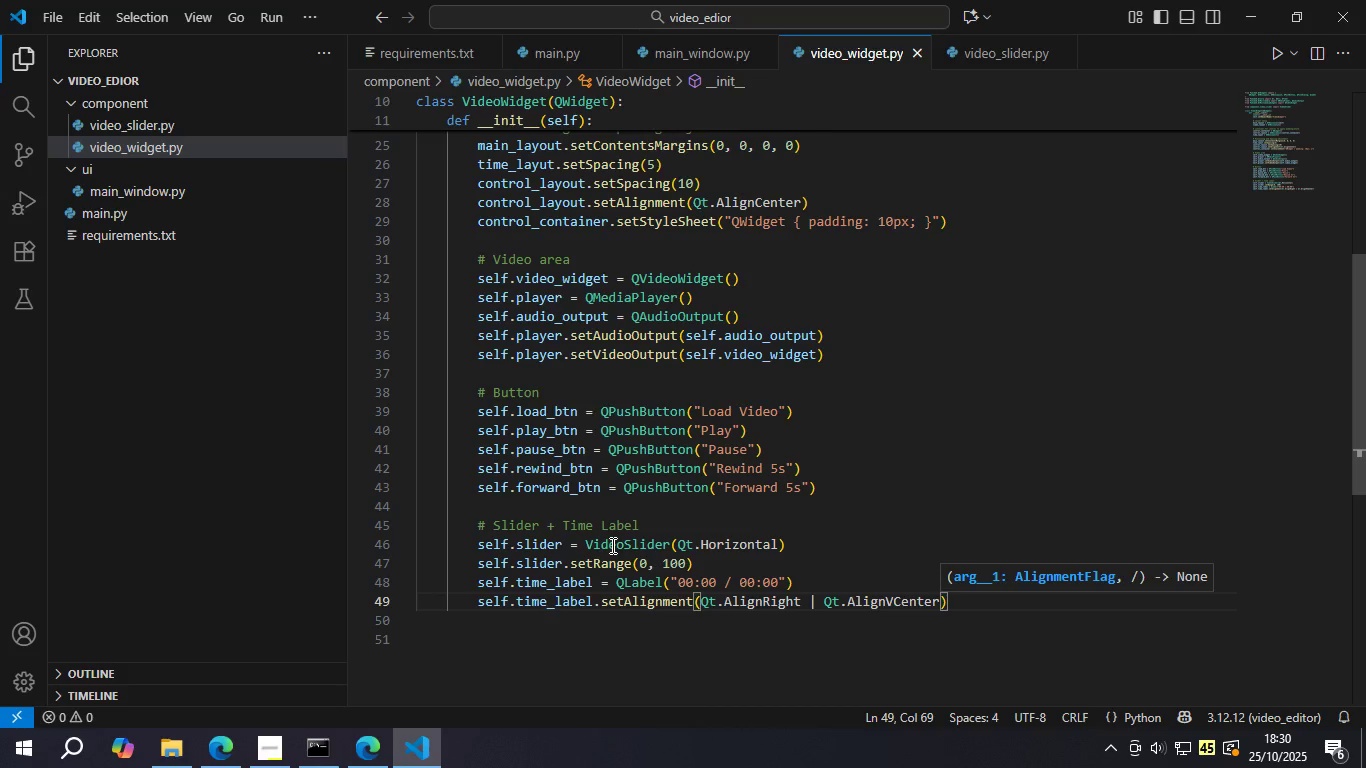 
key(ArrowRight)
 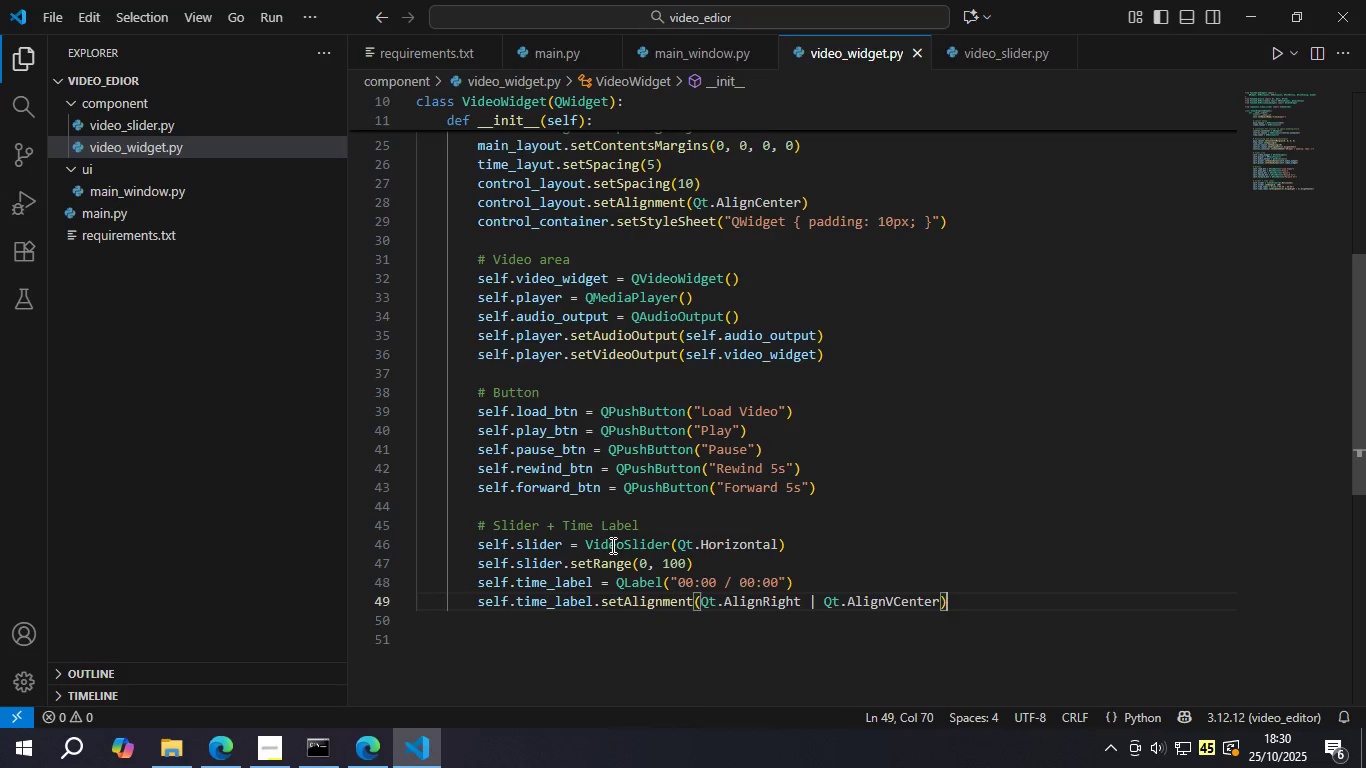 
key(Enter)
 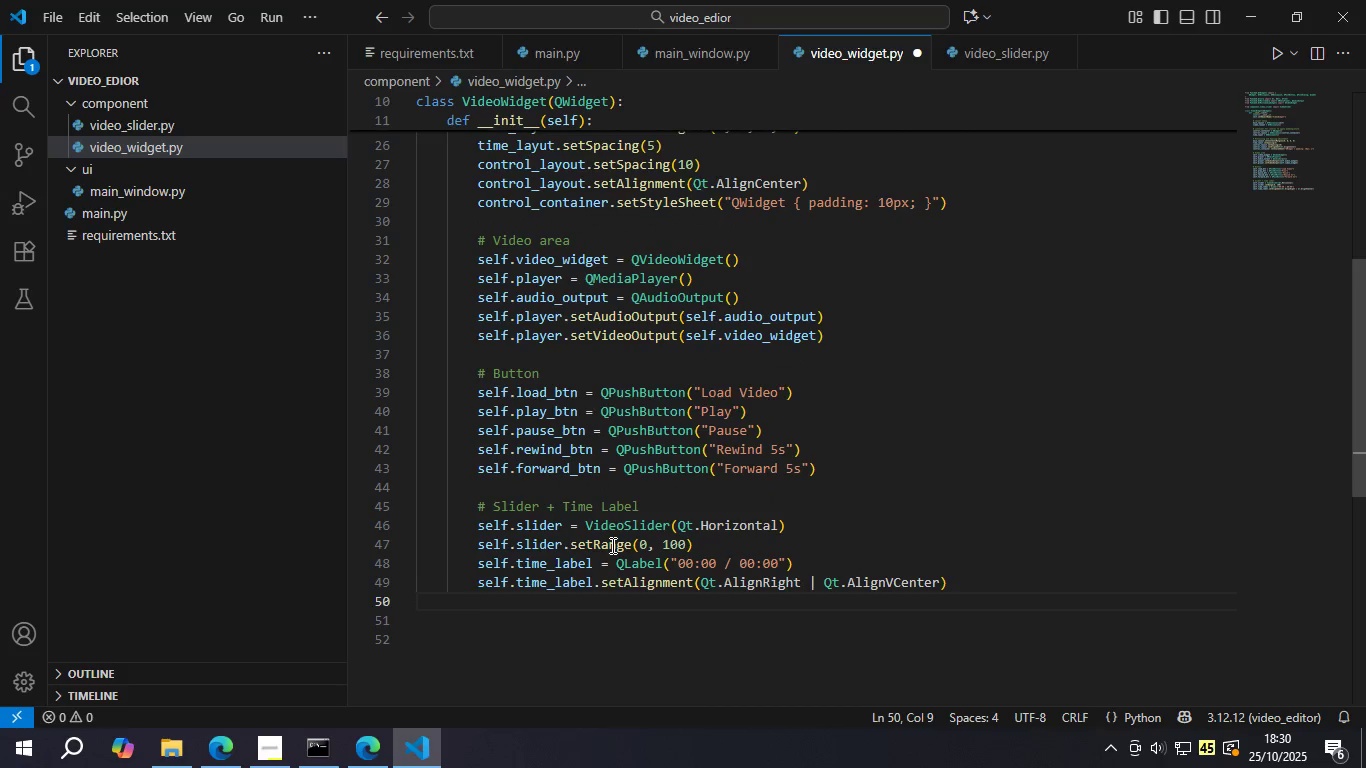 
key(Control+ControlLeft)
 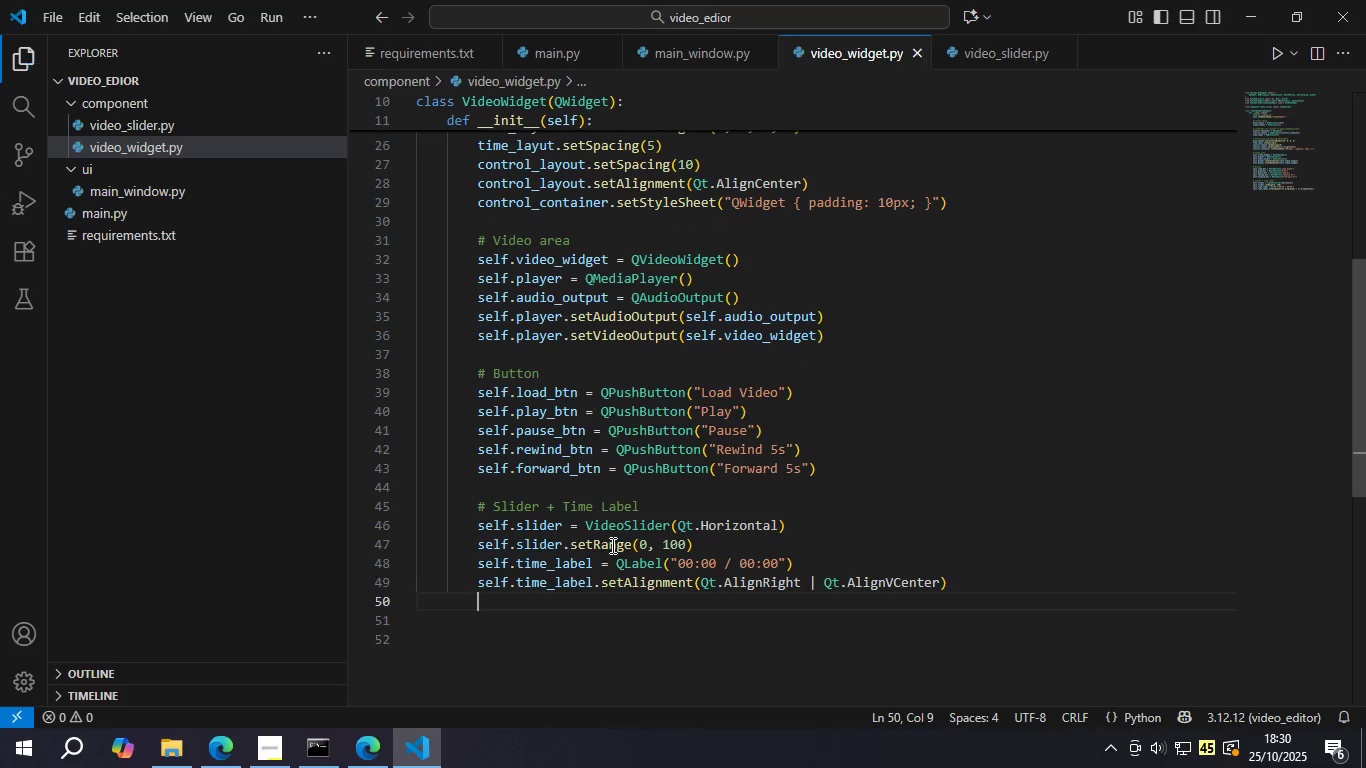 
key(Control+S)
 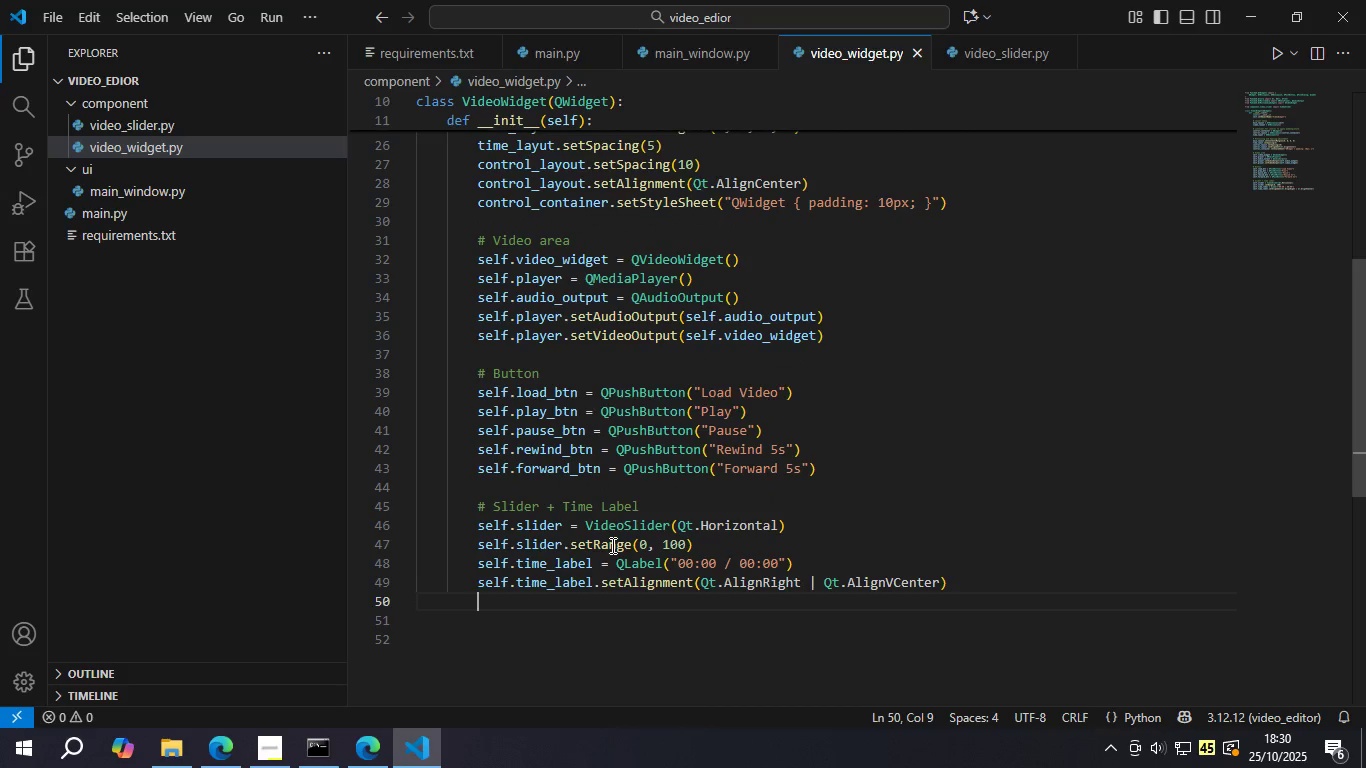 
wait(5.22)
 